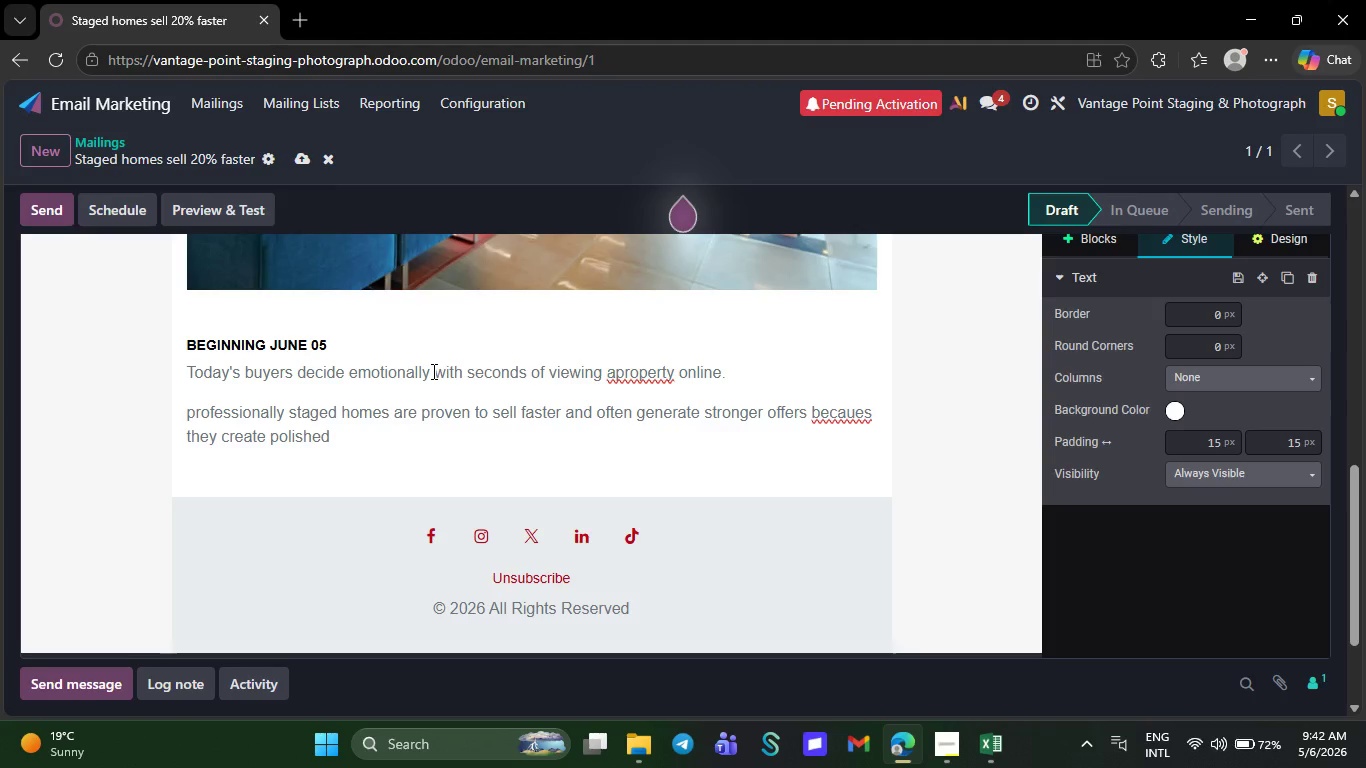 
key(Comma)
 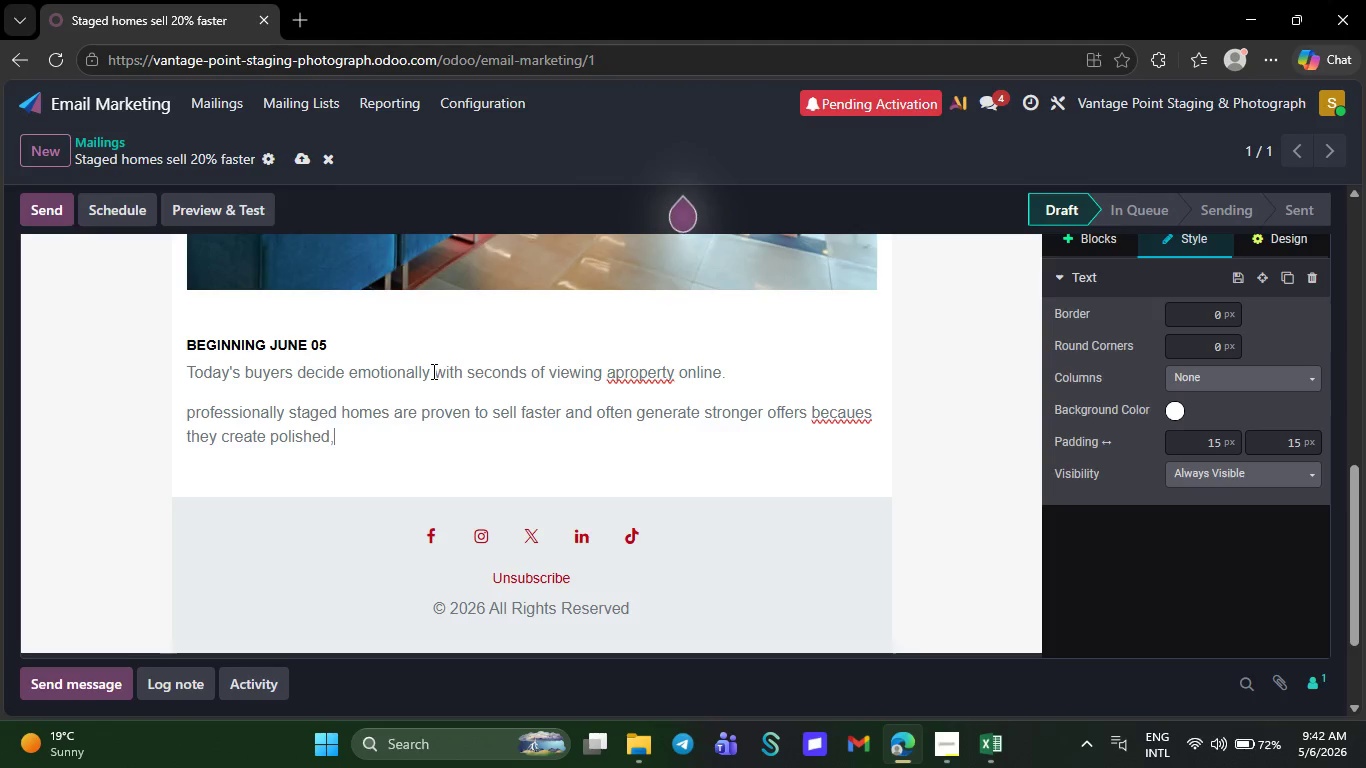 
key(Space)
 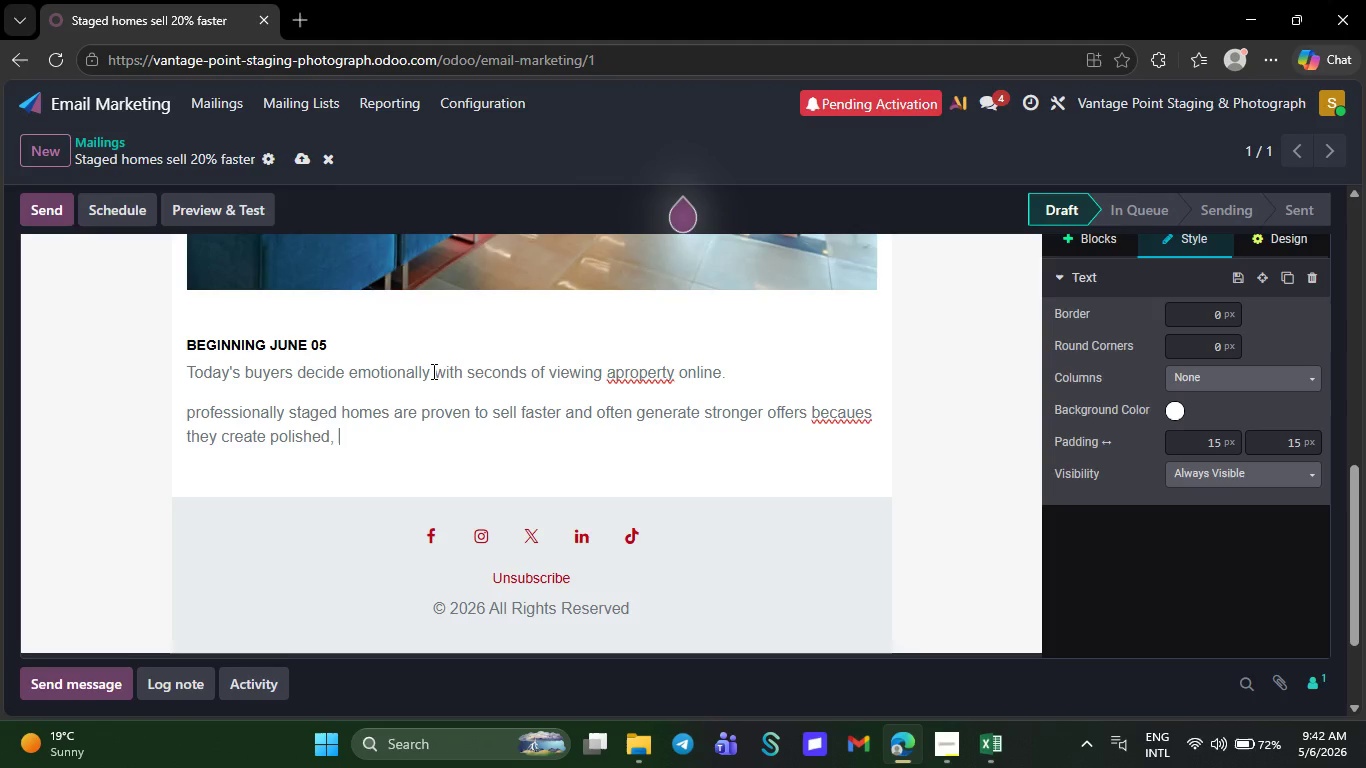 
key(A)
 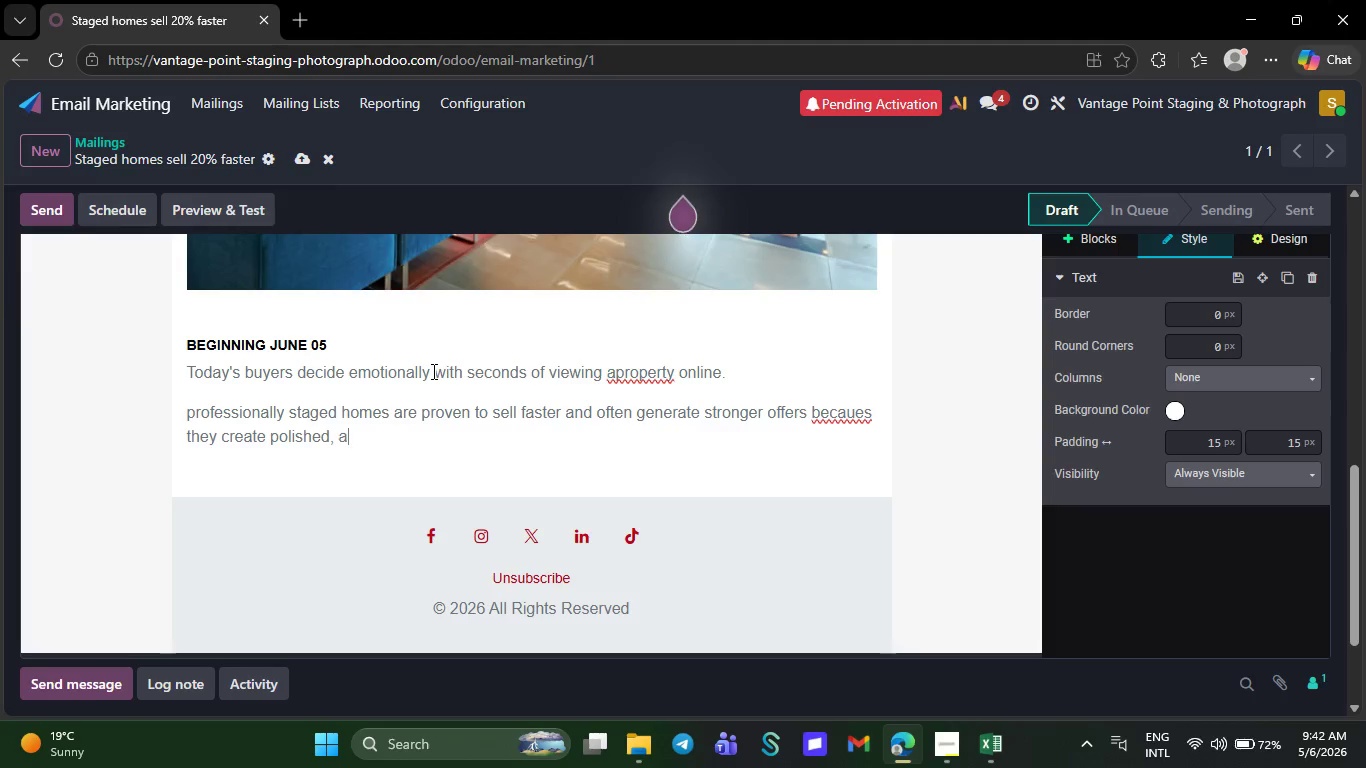 
type(spiration)
 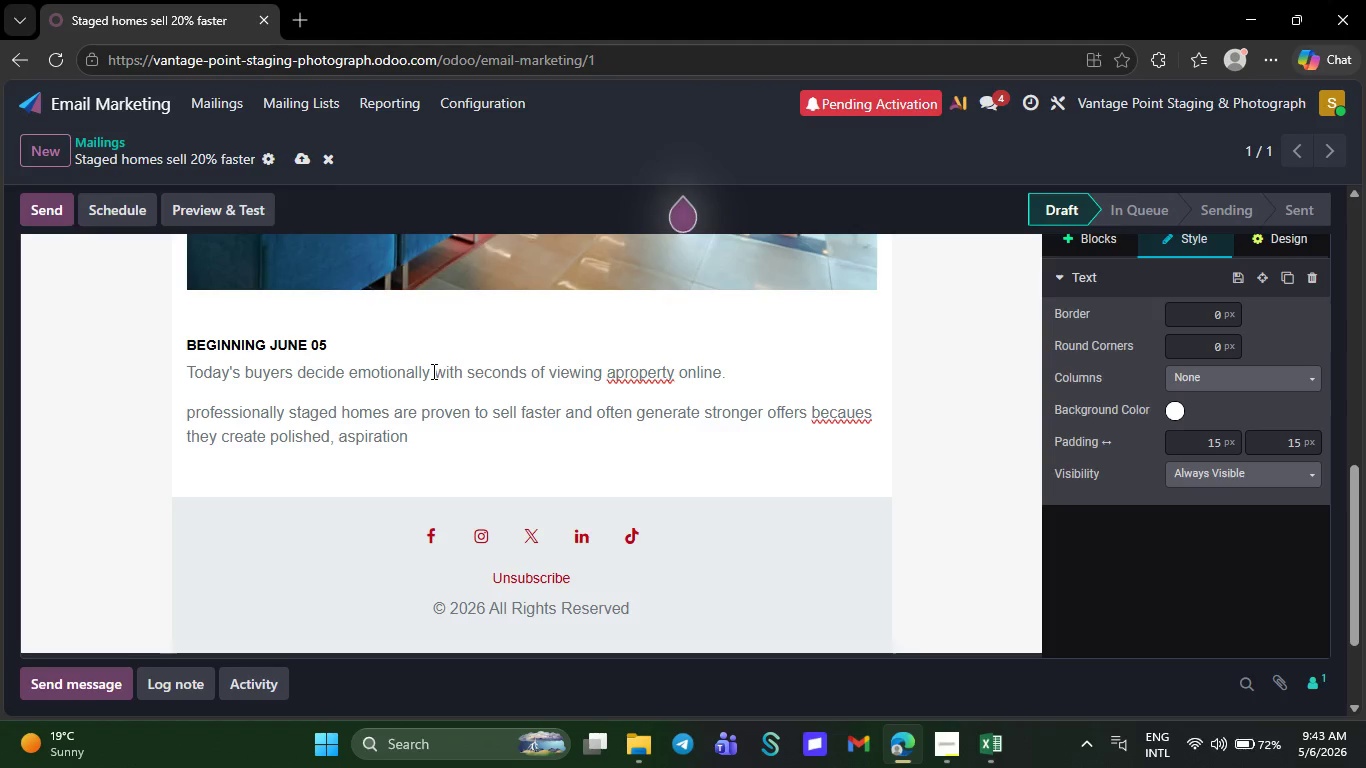 
type(al )
 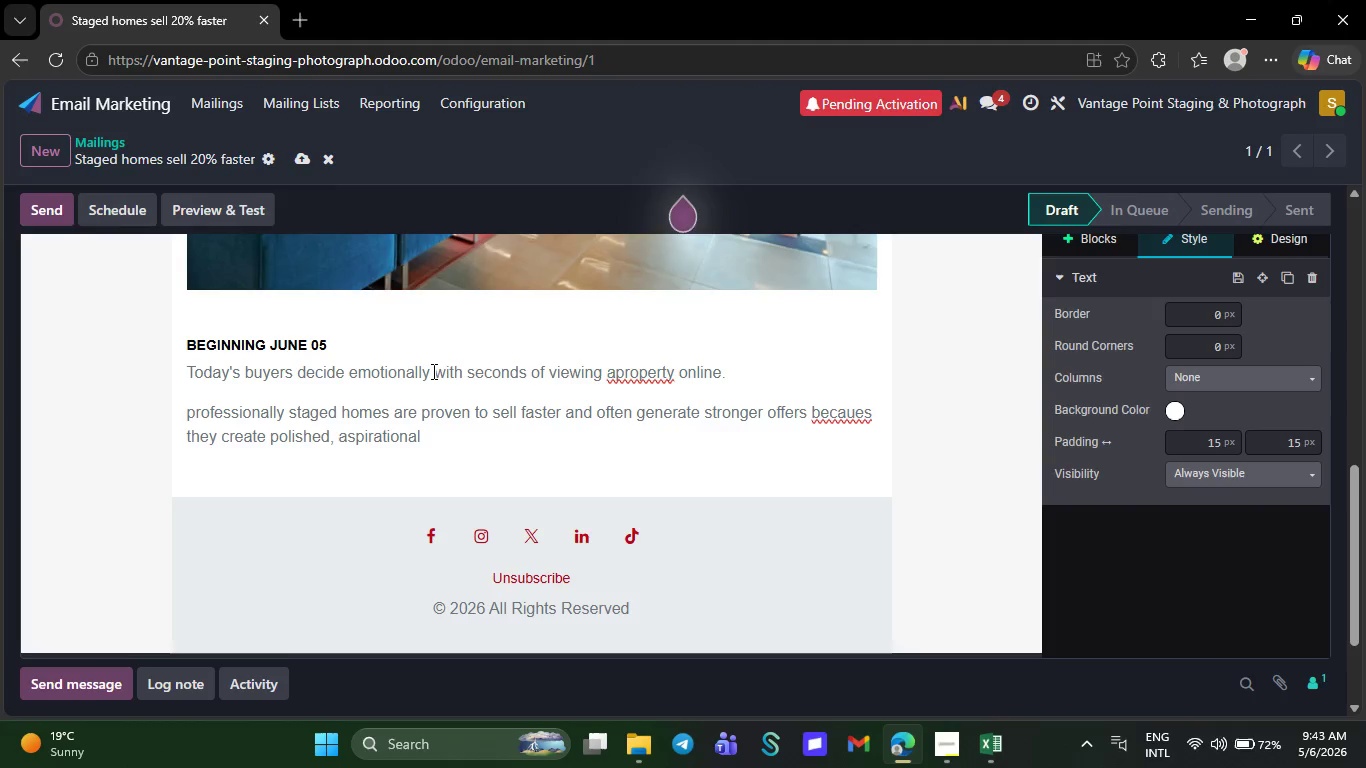 
type(first )
 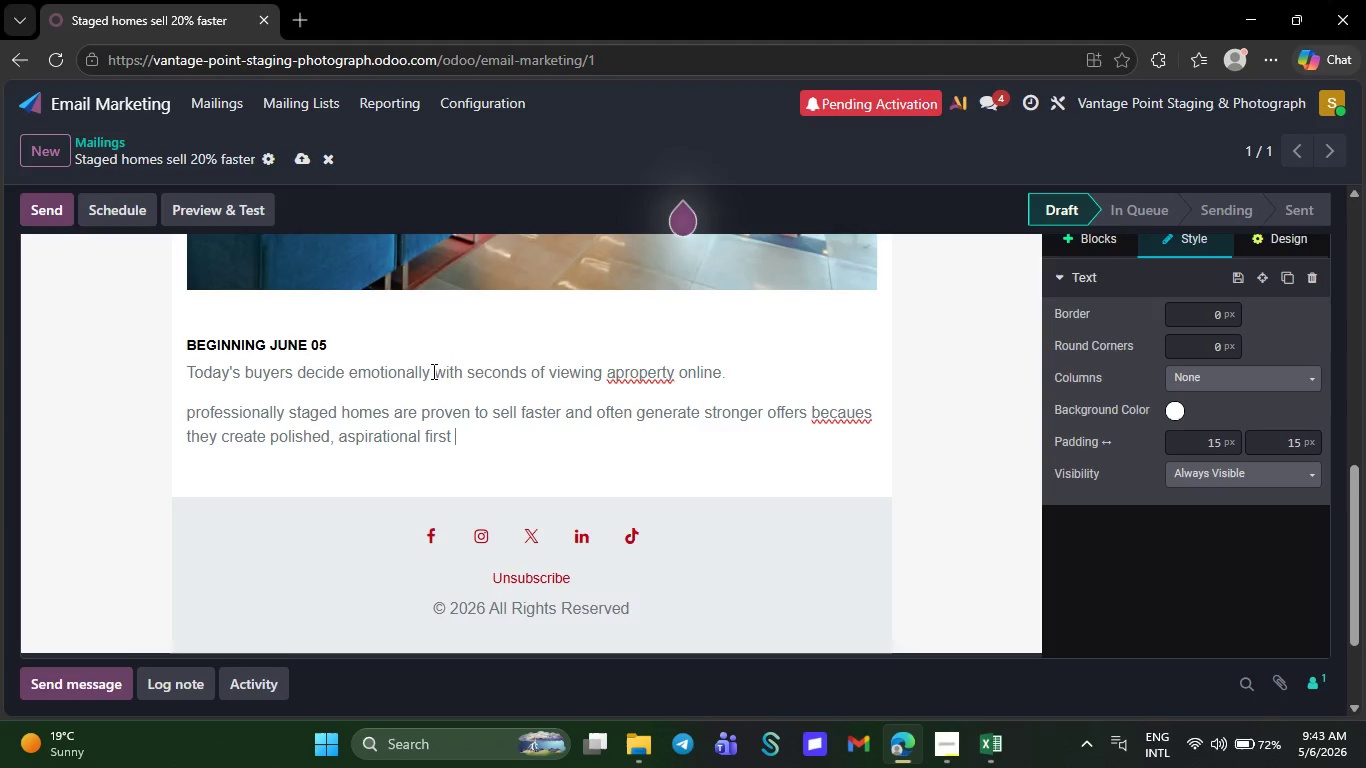 
type(im)
 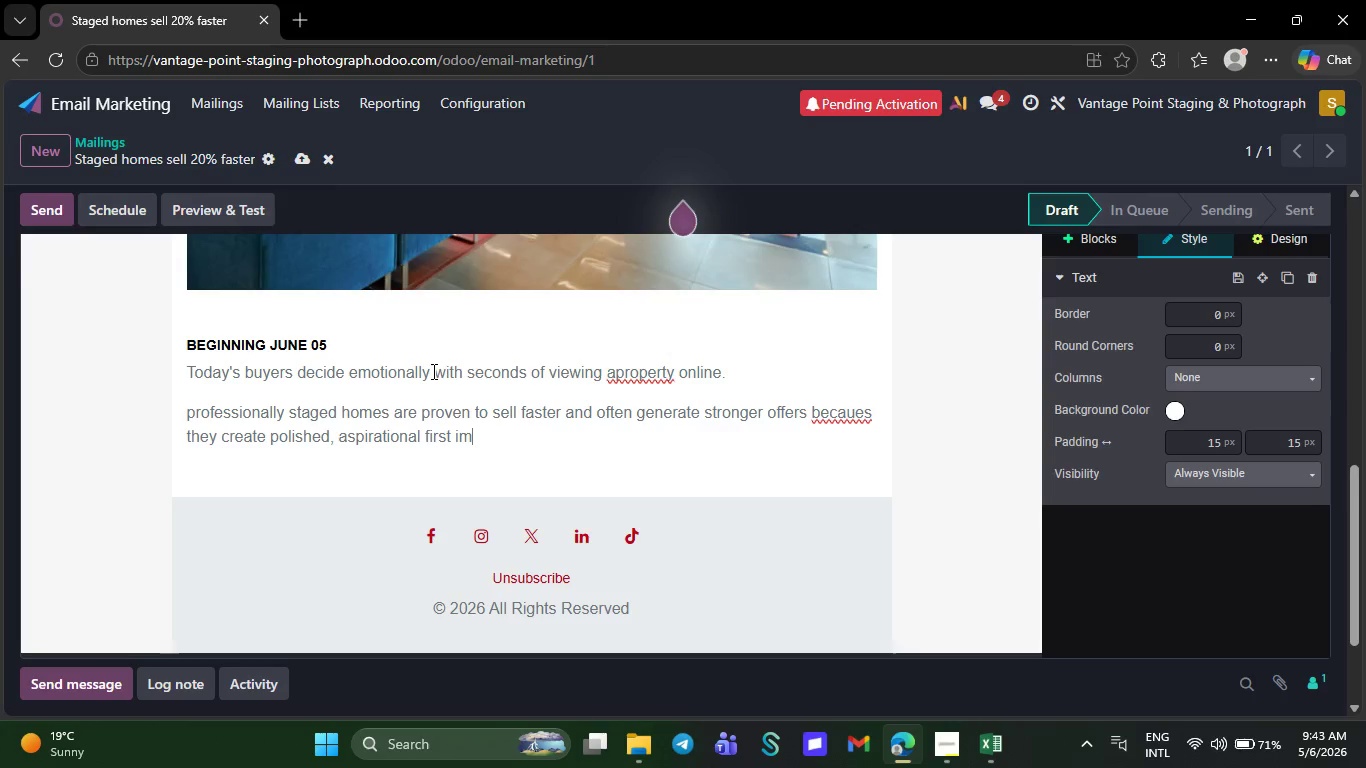 
type(pr)
 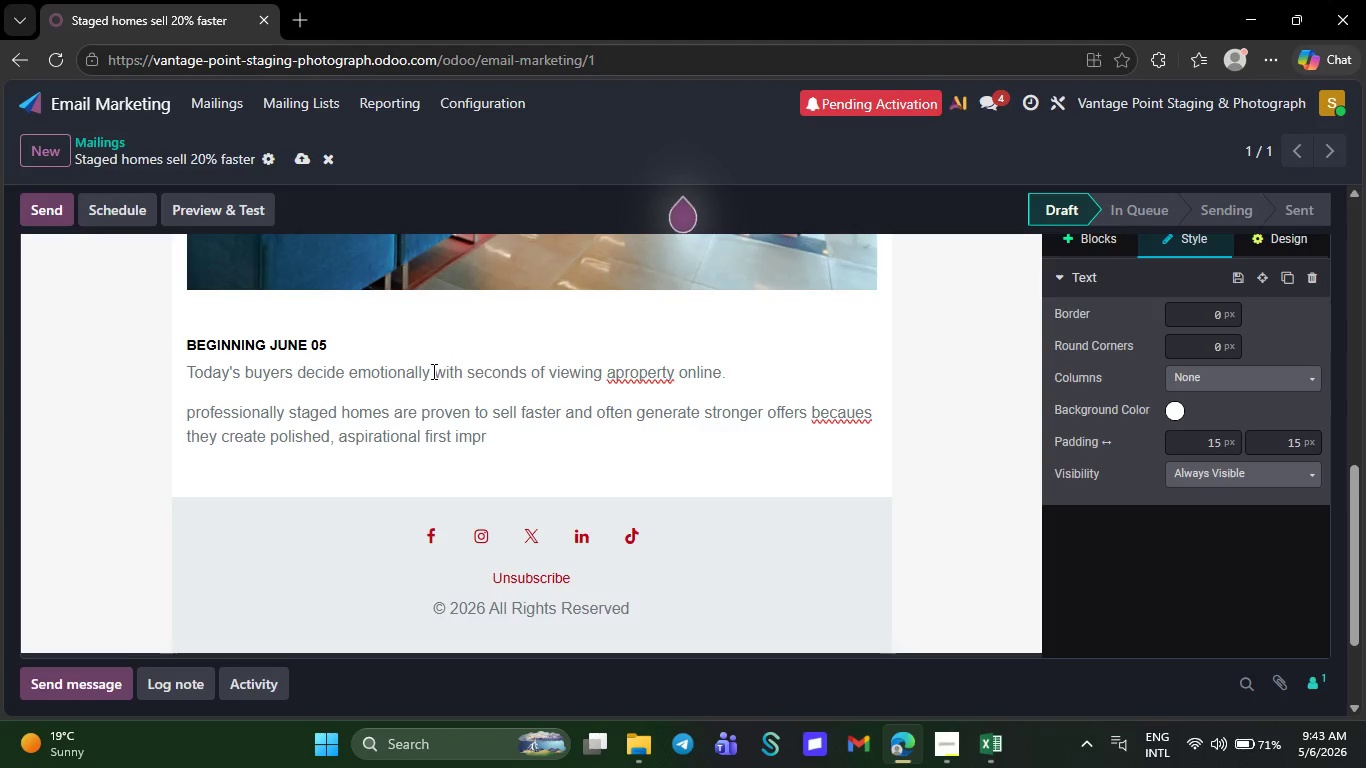 
type(ession)
 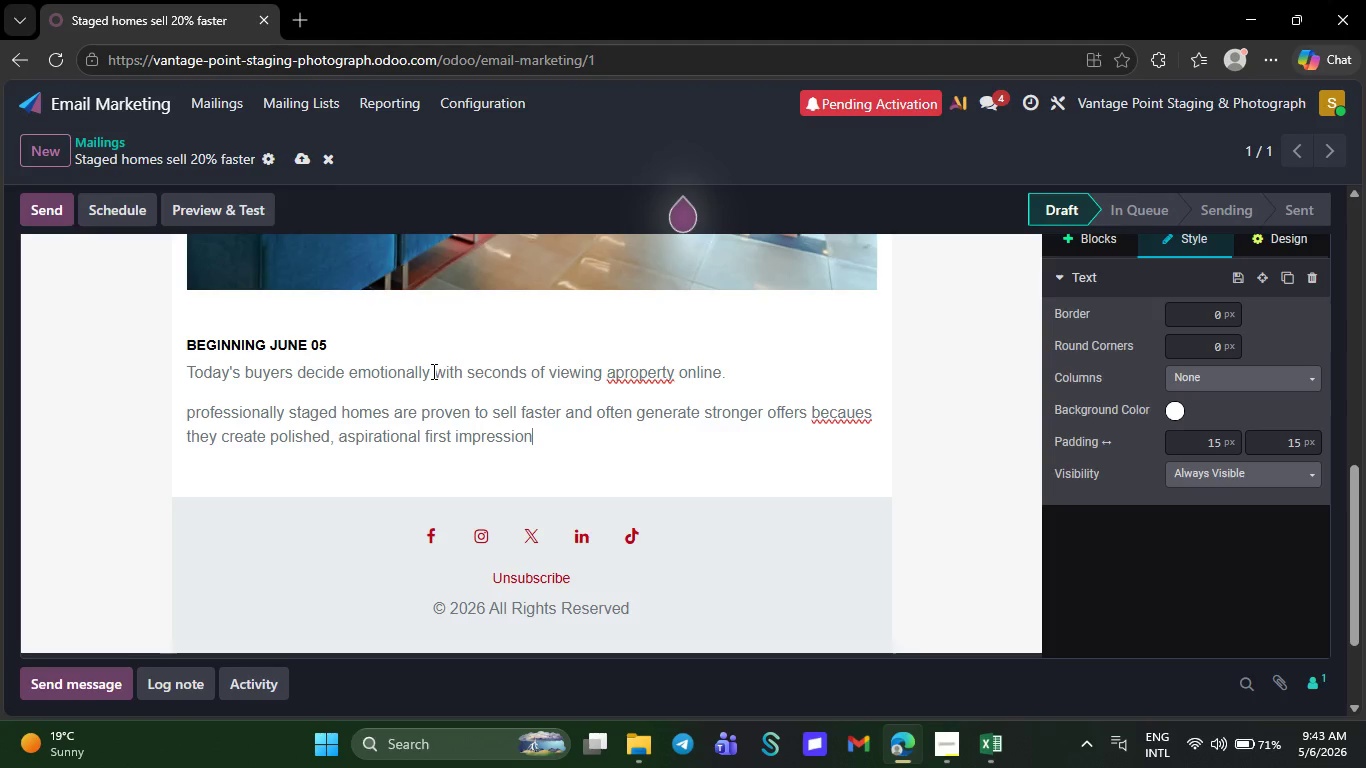 
wait(5.05)
 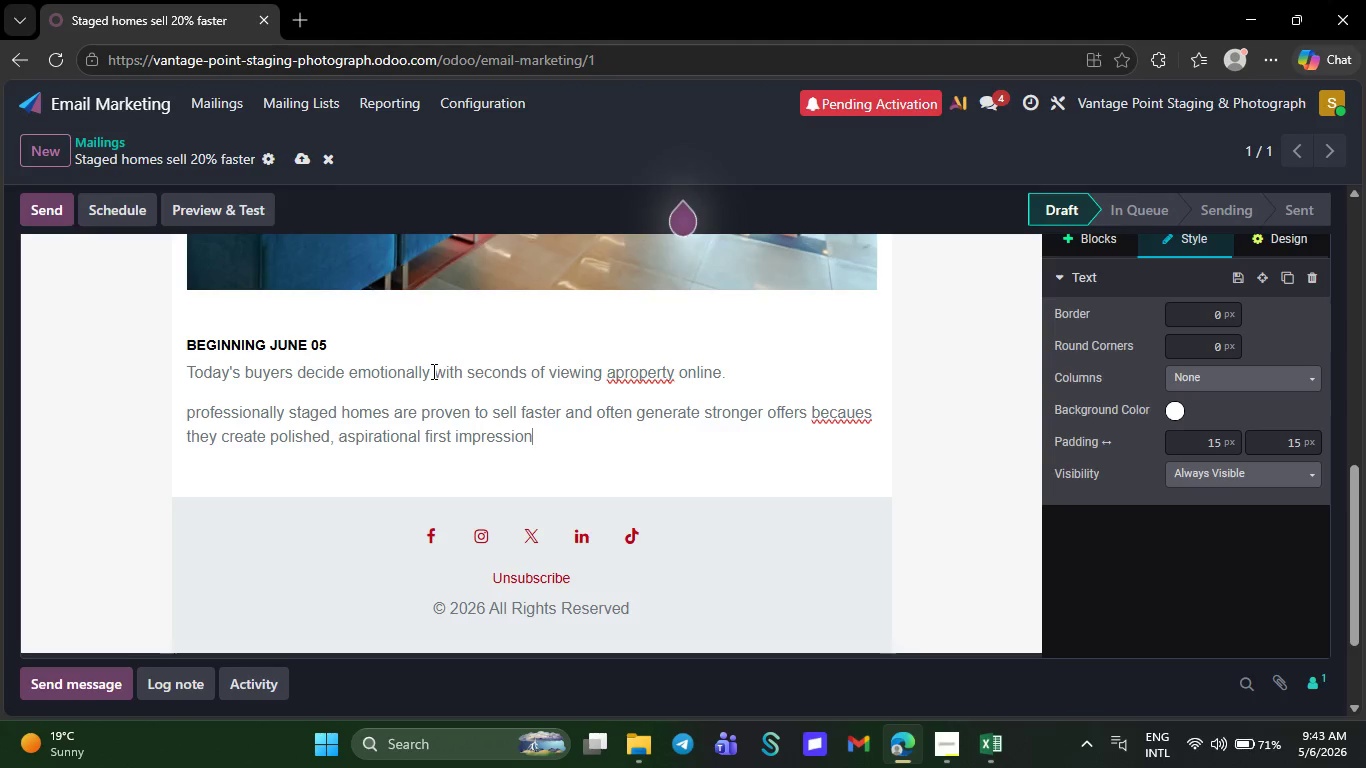 
type(.)
key(NumpadEnter)
type(at)
 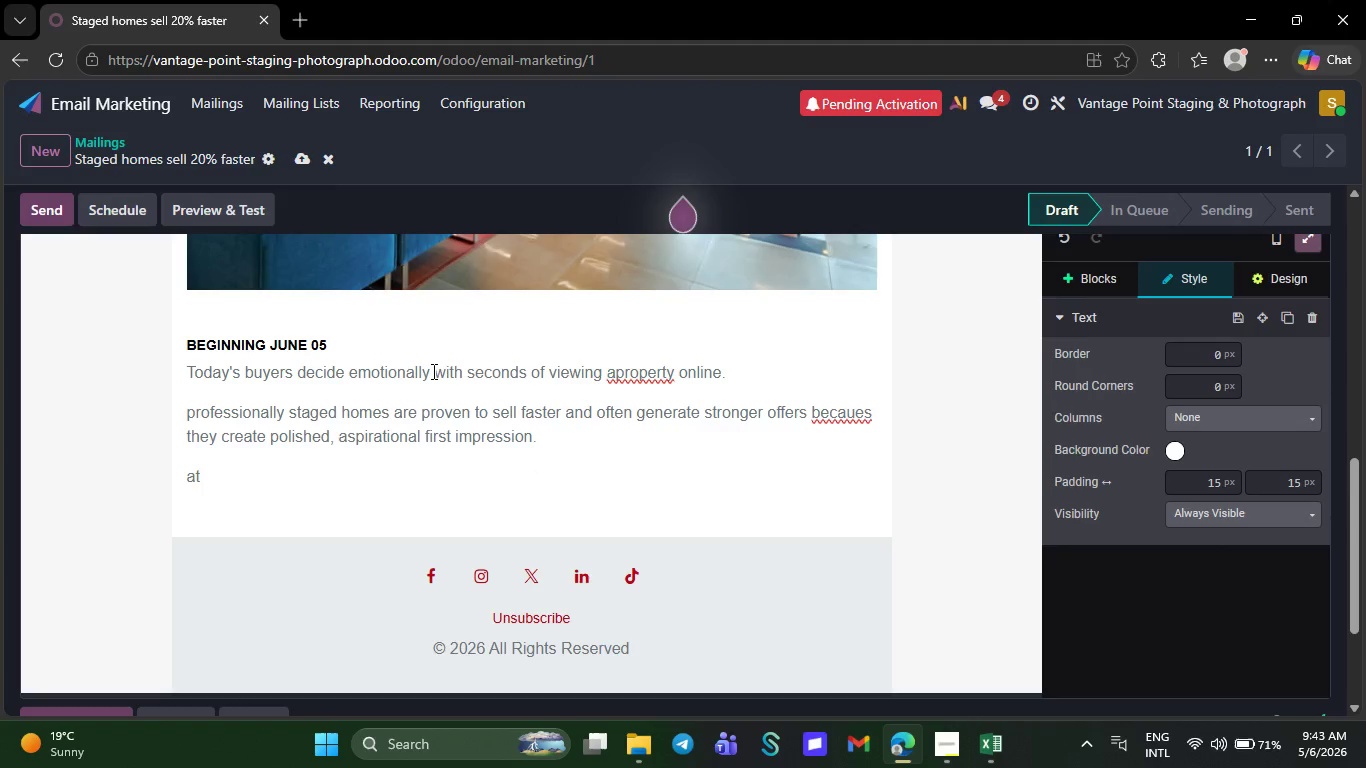 
wait(8.75)
 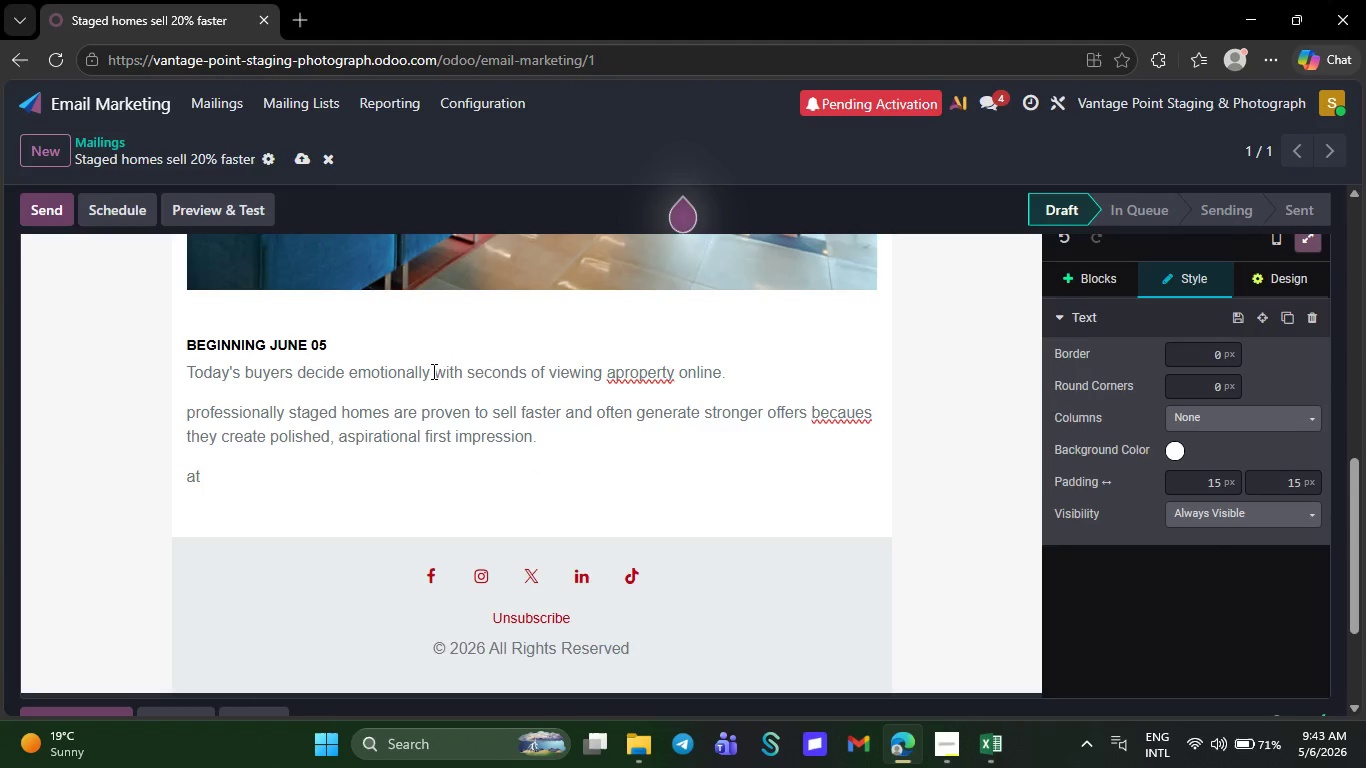 
type(va)
key(Backspace)
key(Backspace)
type( )
 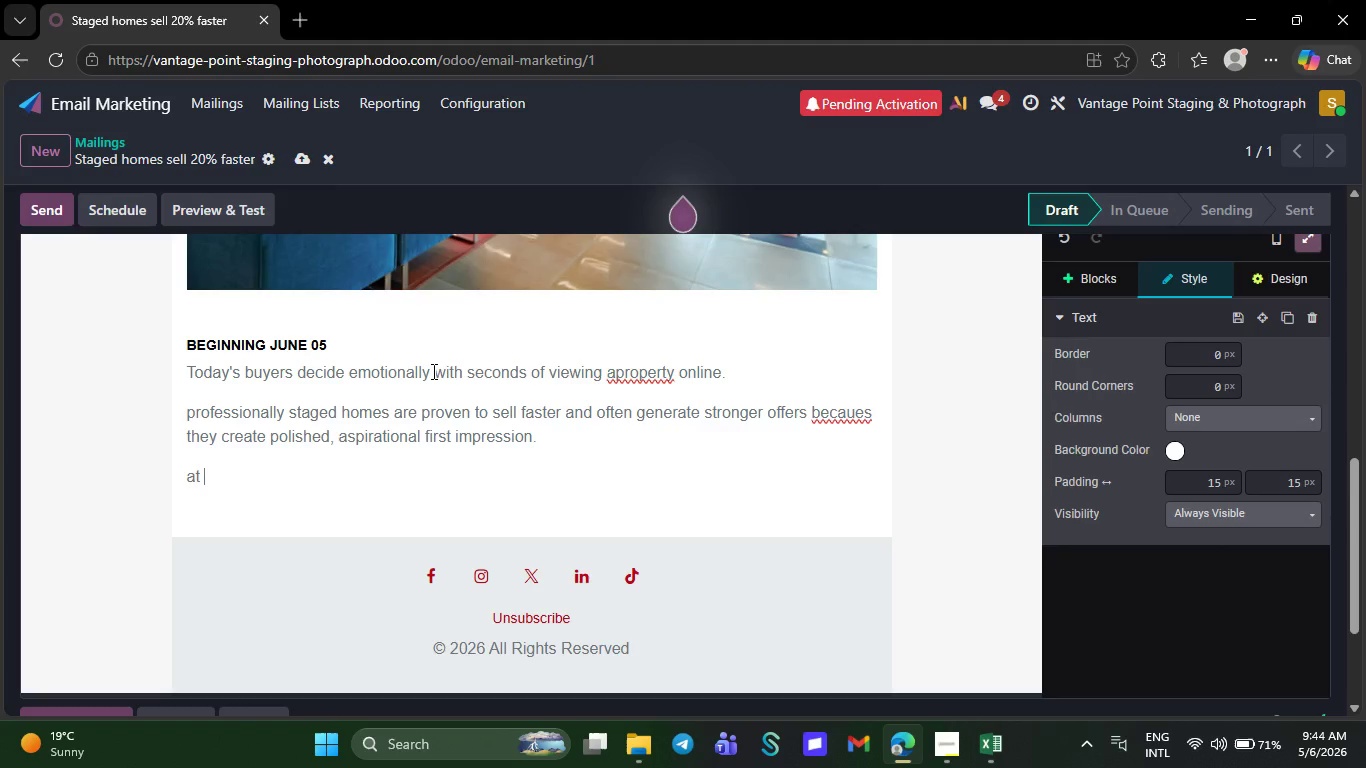 
key(V)
 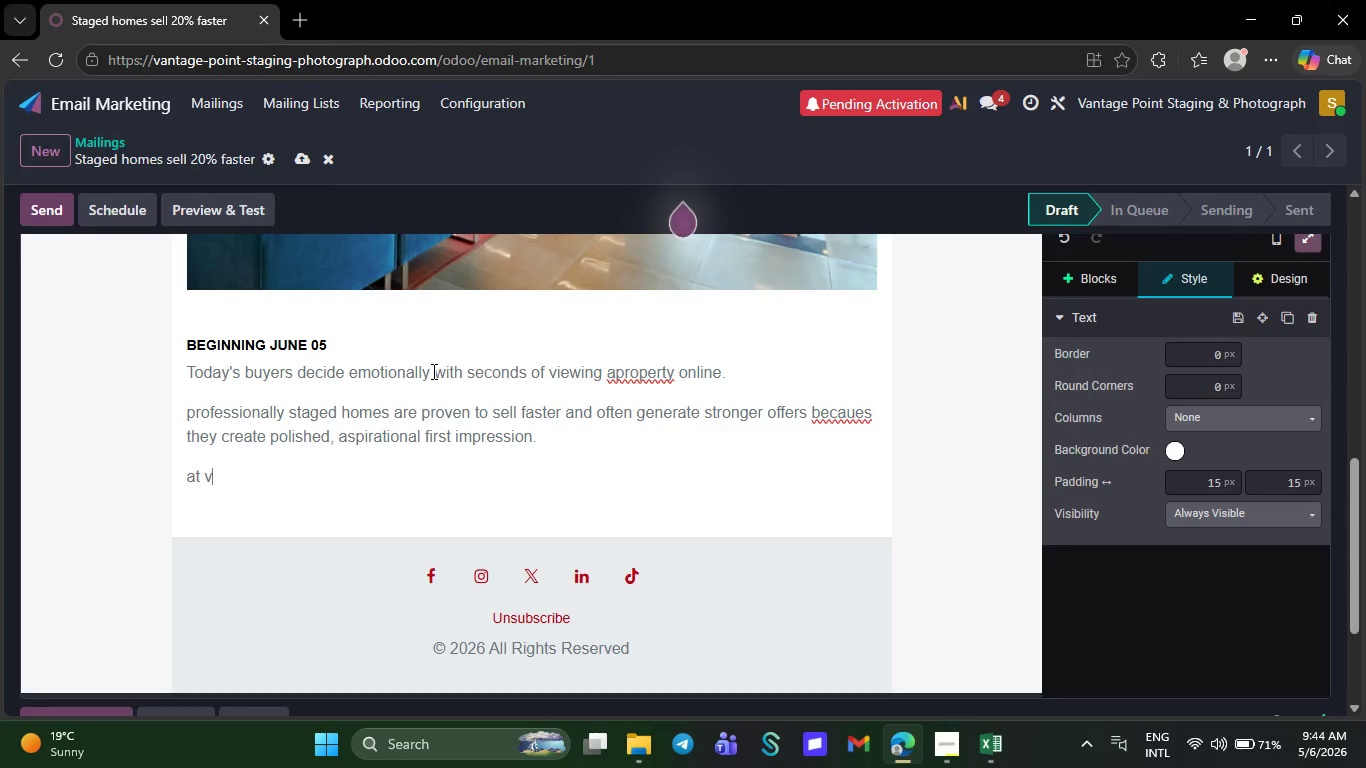 
type(anta)
 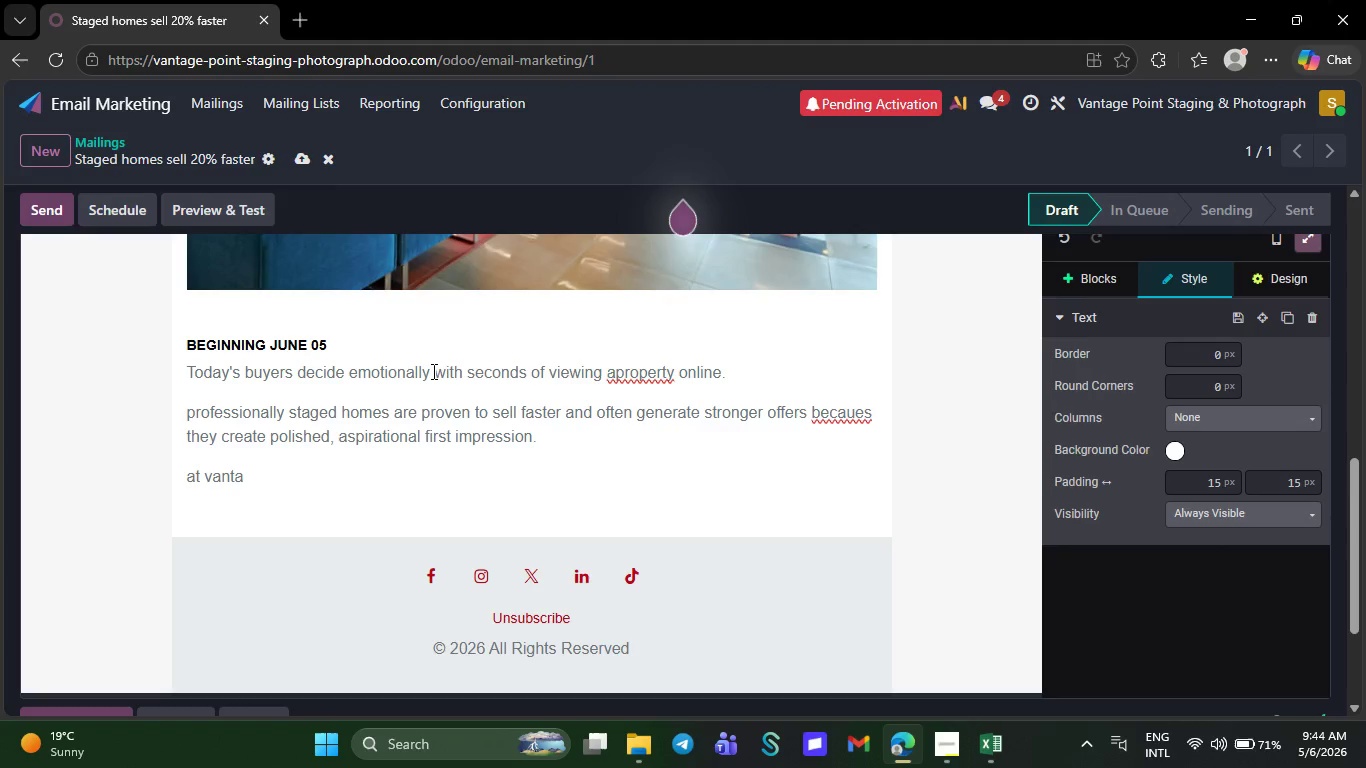 
wait(13.48)
 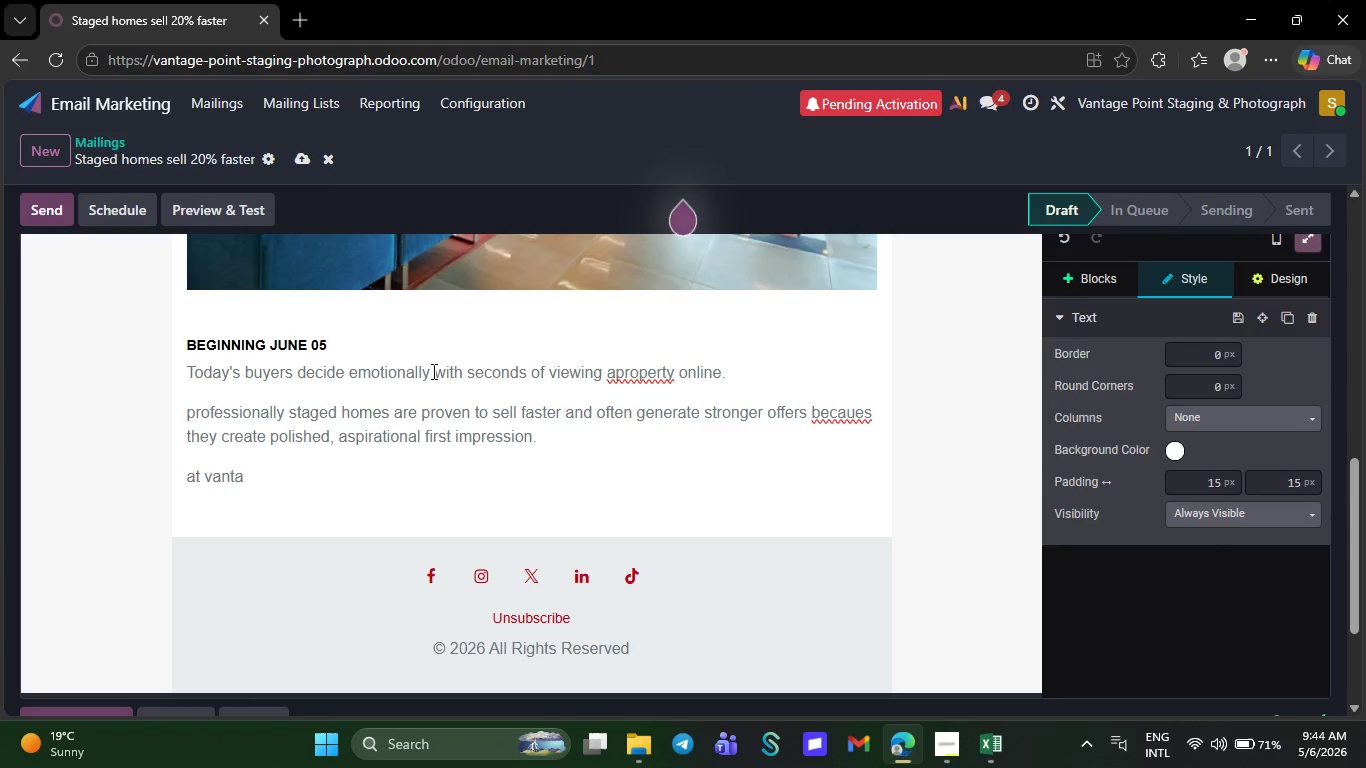 
type(ga)
 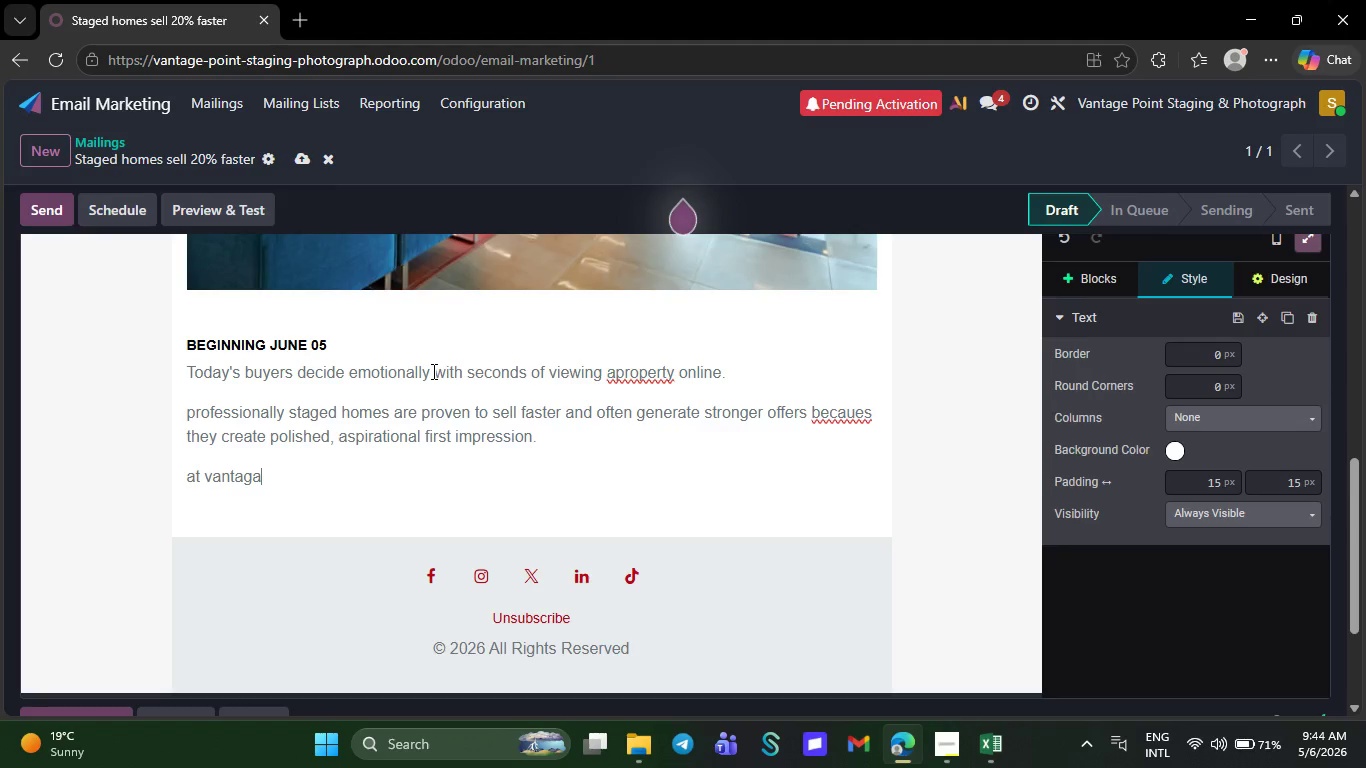 
wait(15.11)
 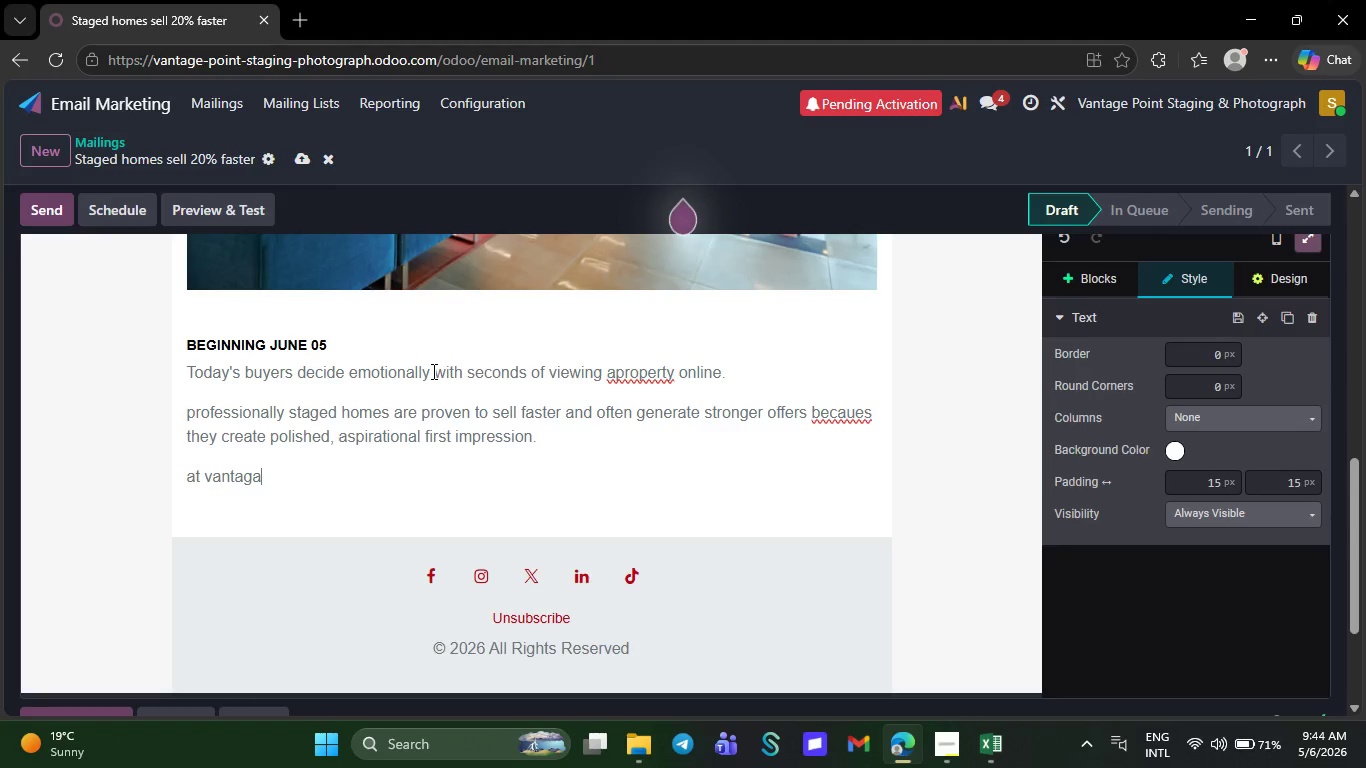 
key(Backspace)
 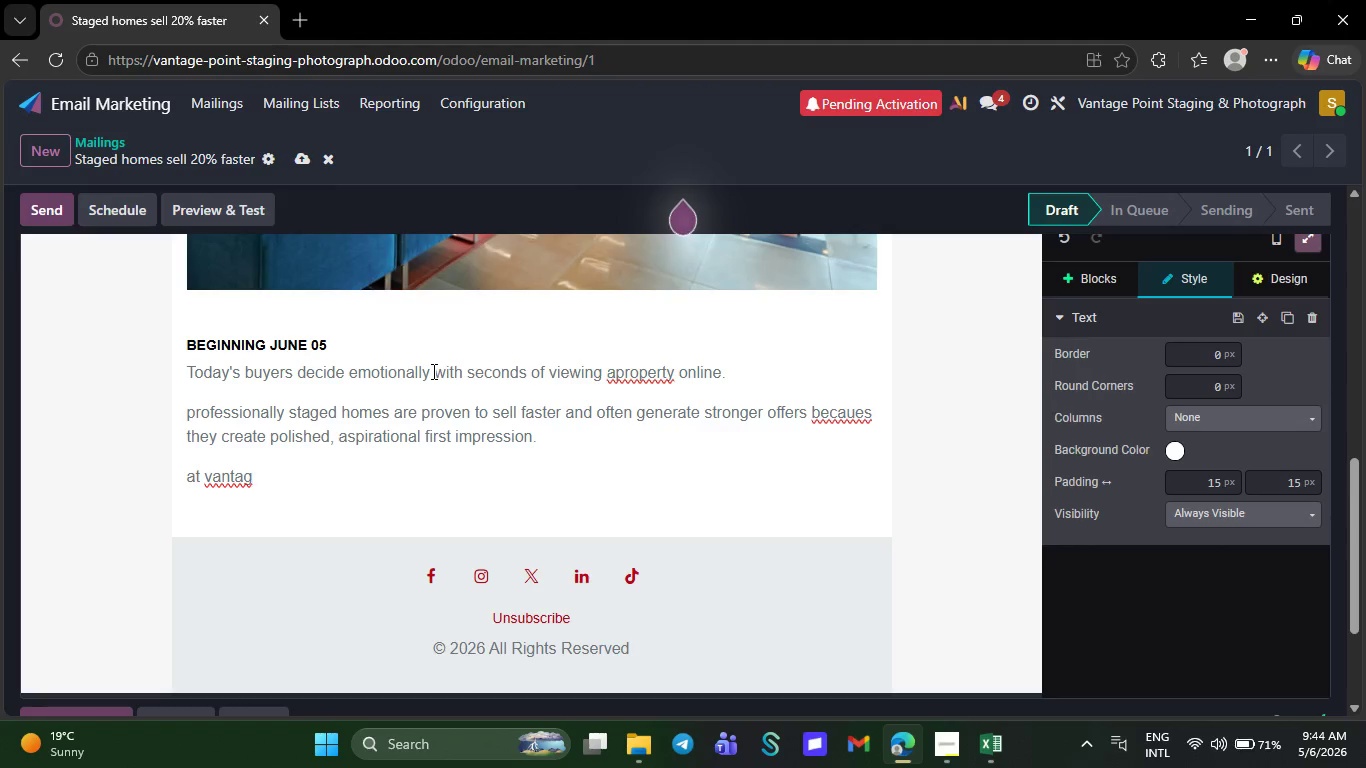 
key(E)
 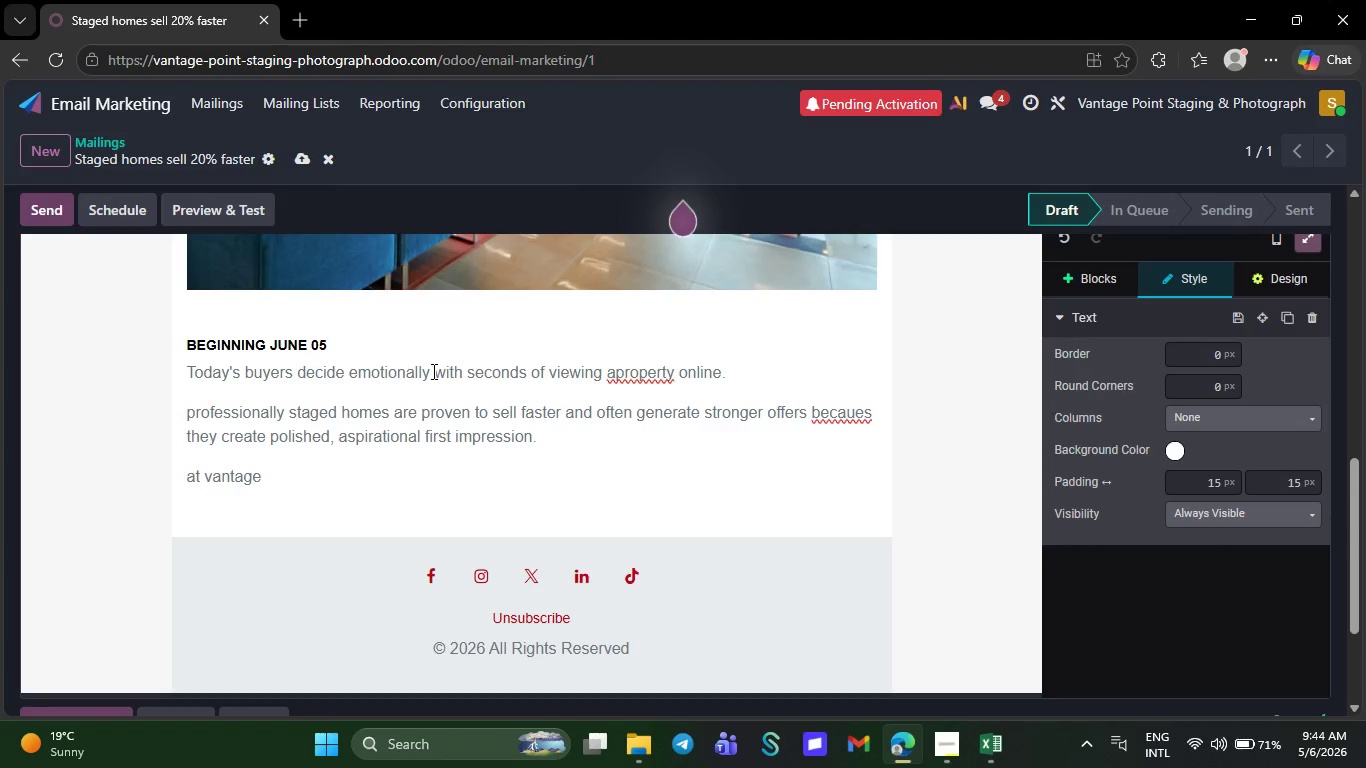 
key(Space)
 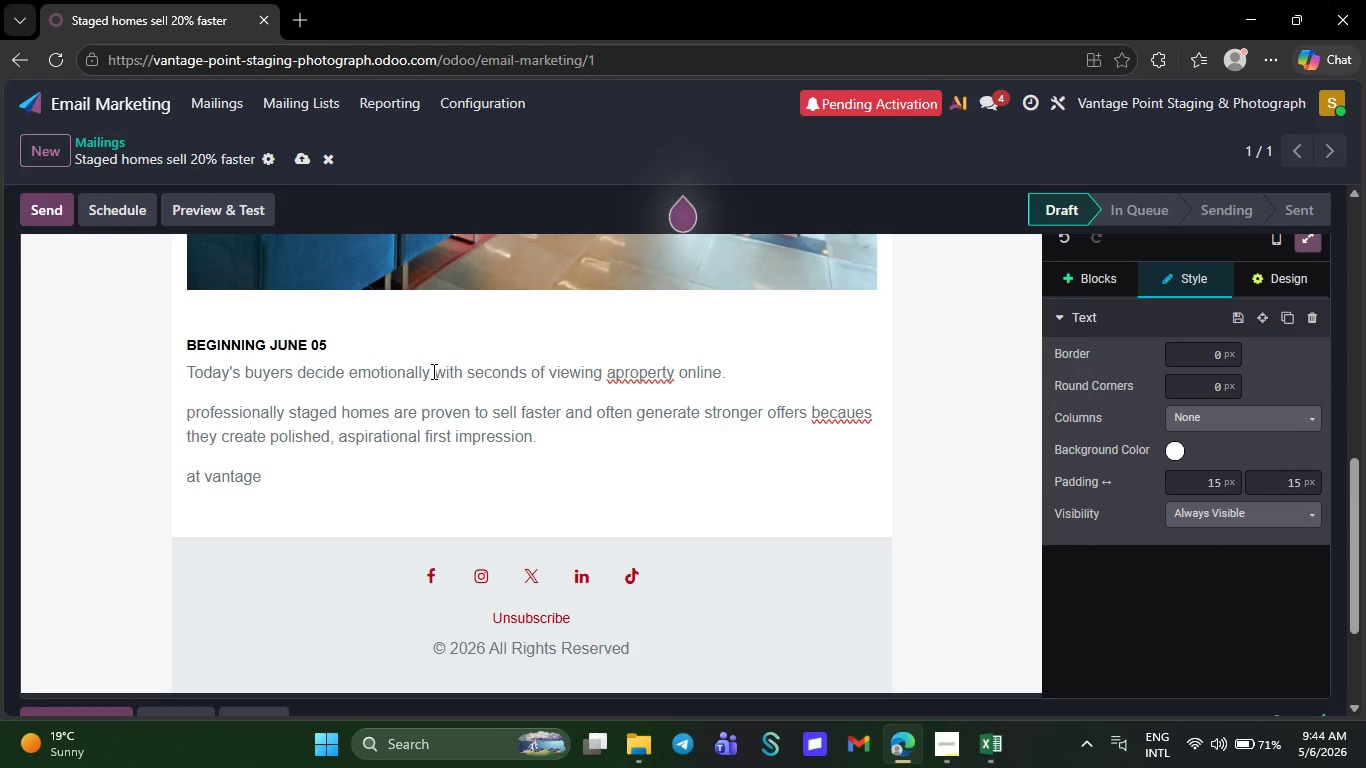 
wait(6.98)
 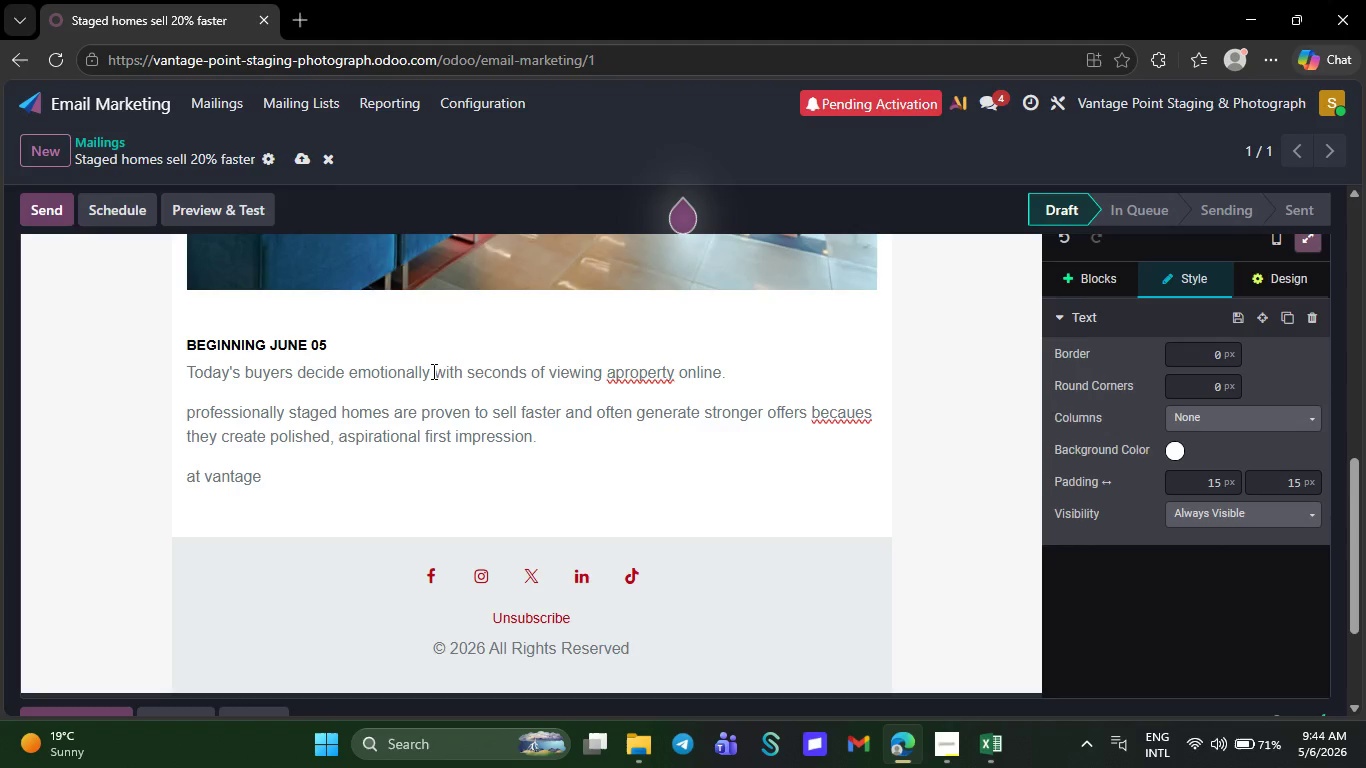 
type(point sta)
 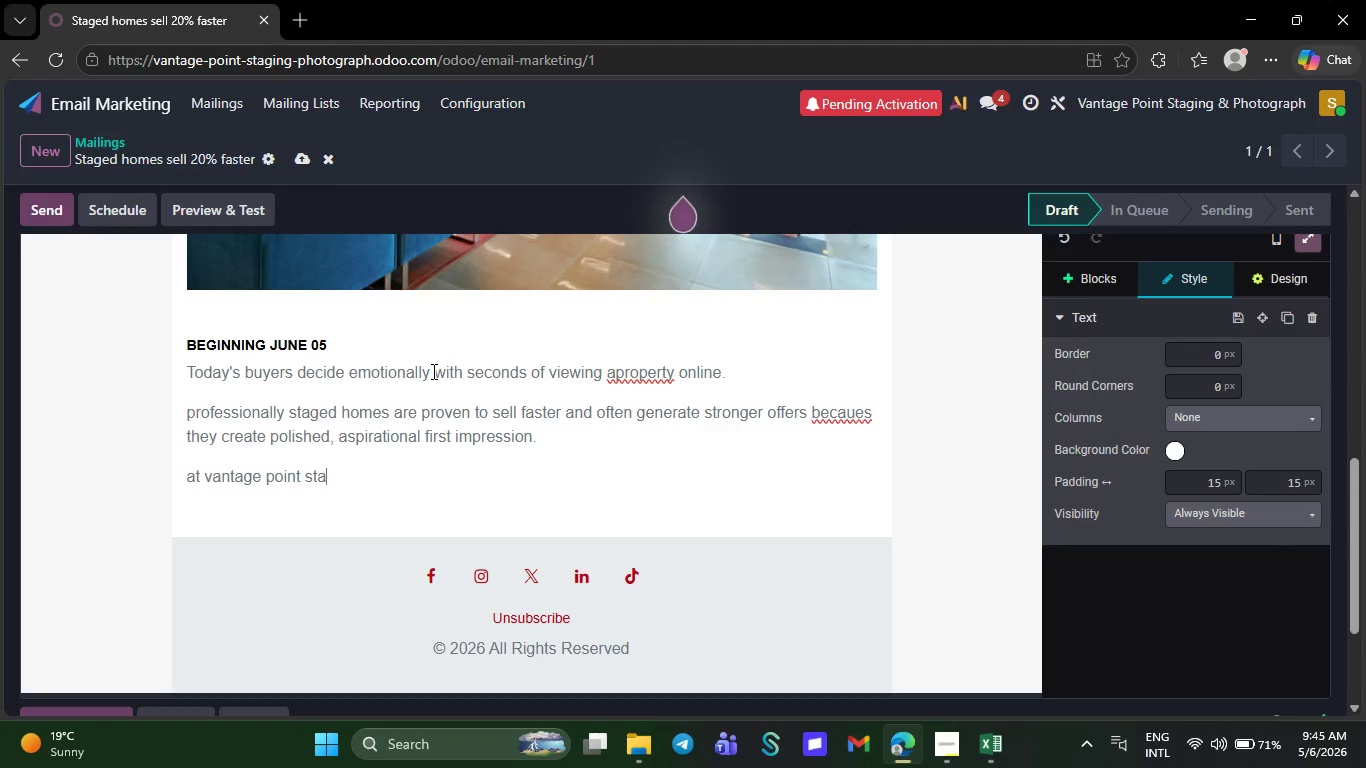 
wait(5.05)
 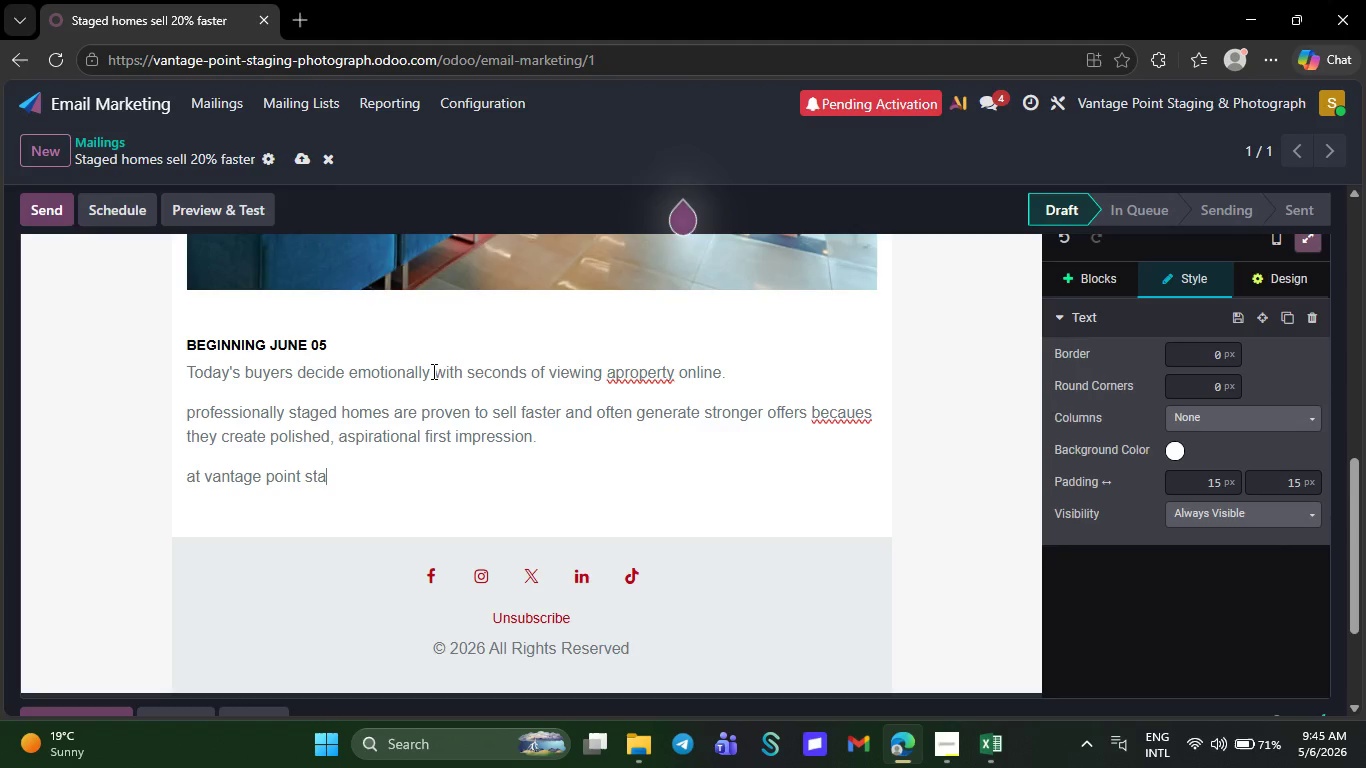 
key(G)
 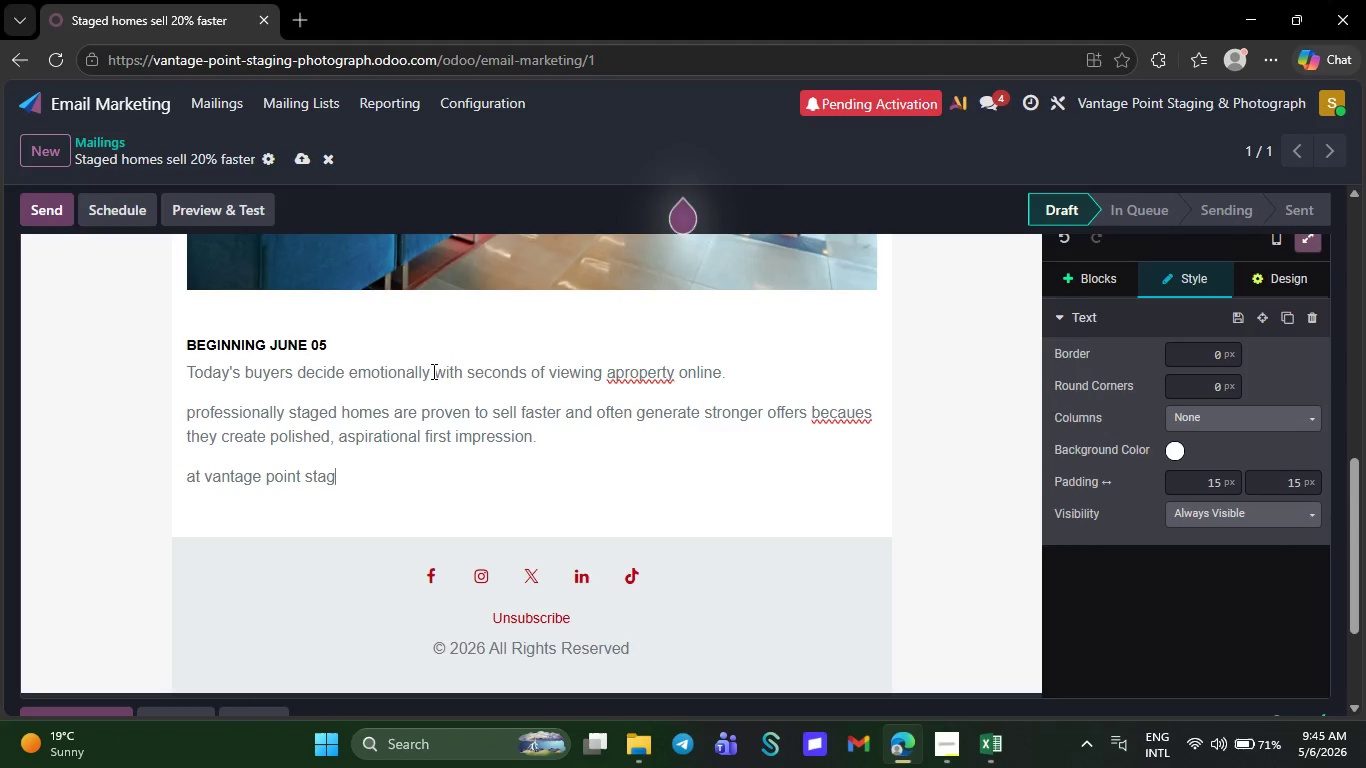 
key(I)
 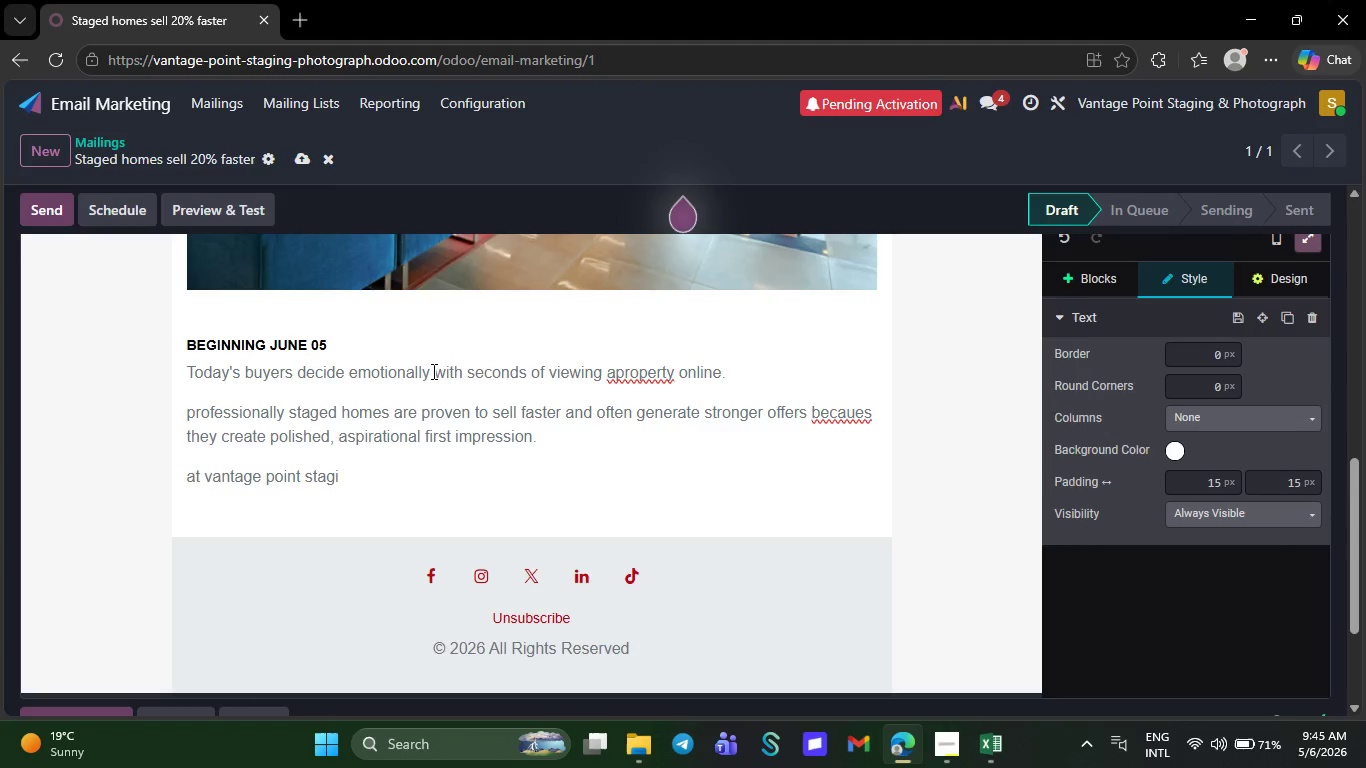 
wait(8.33)
 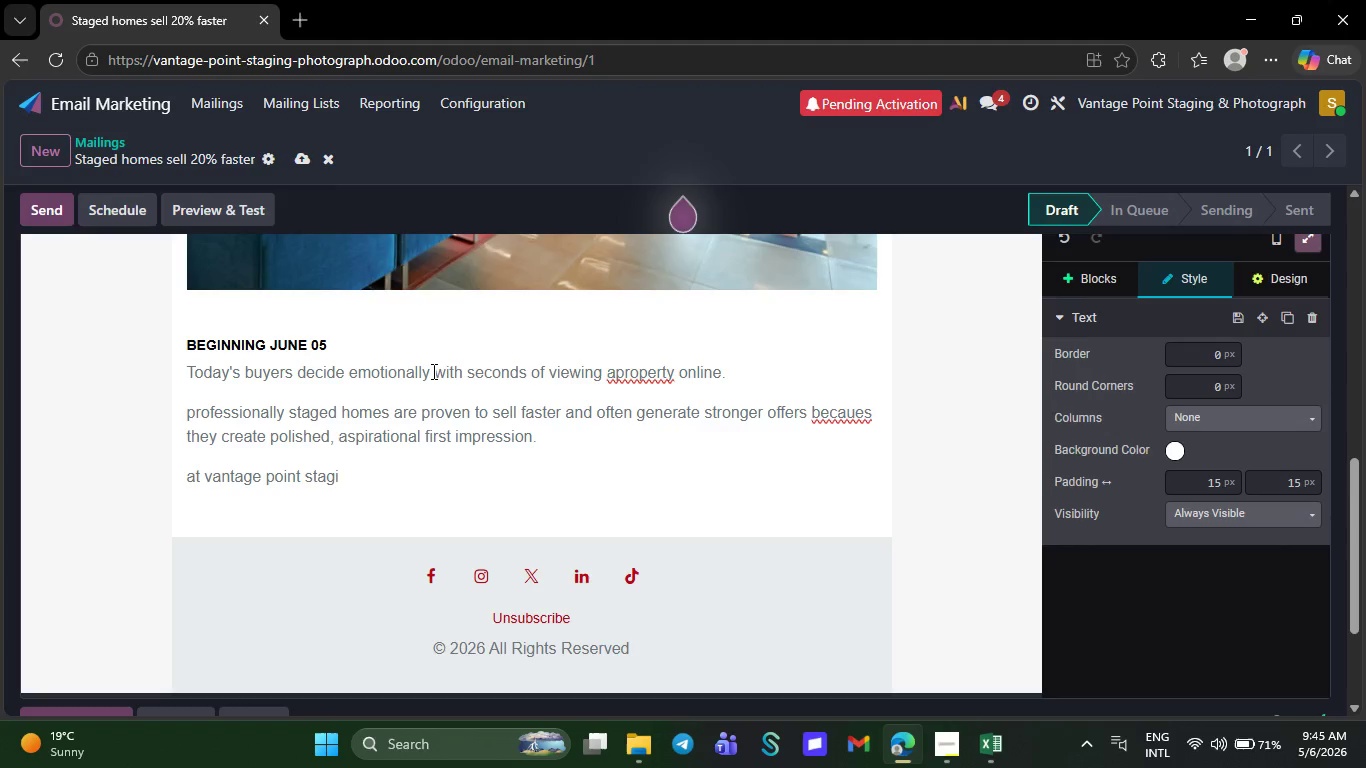 
type(ng)
 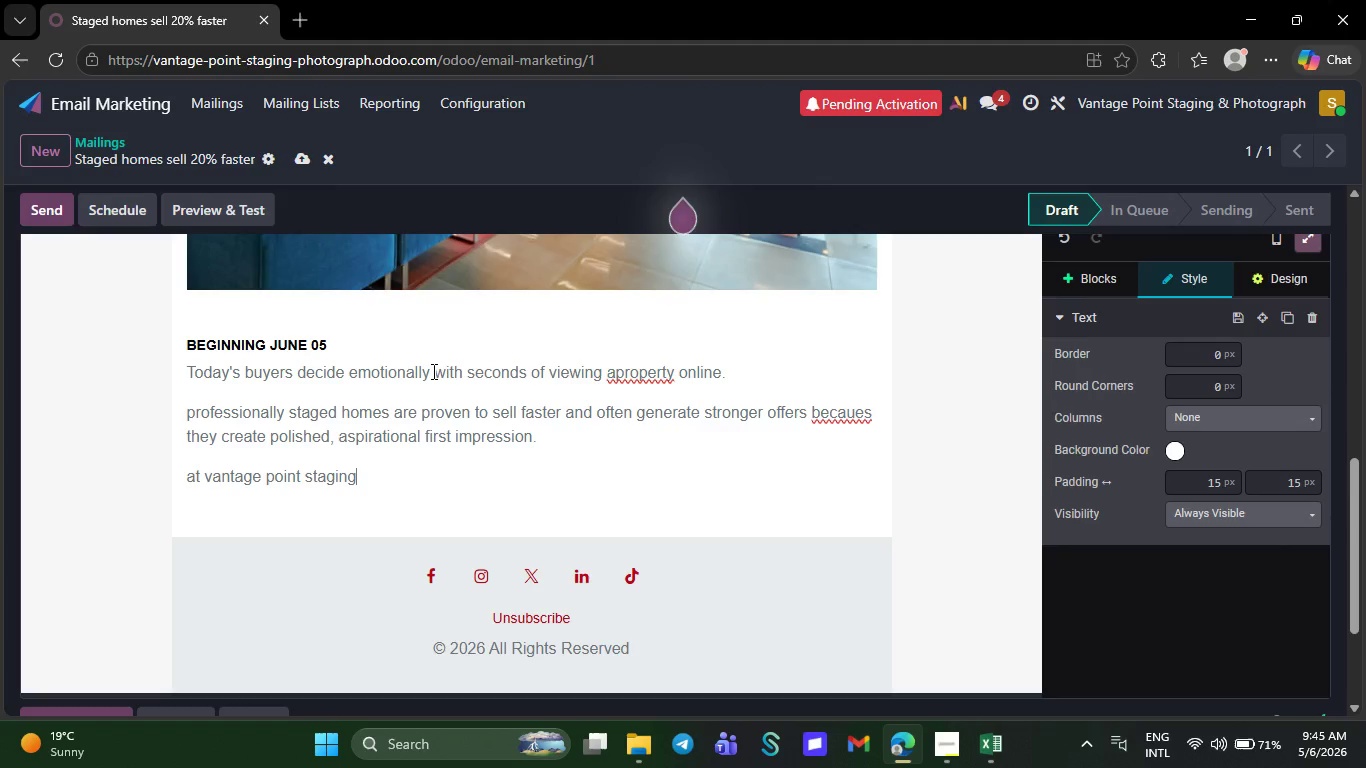 
wait(6.67)
 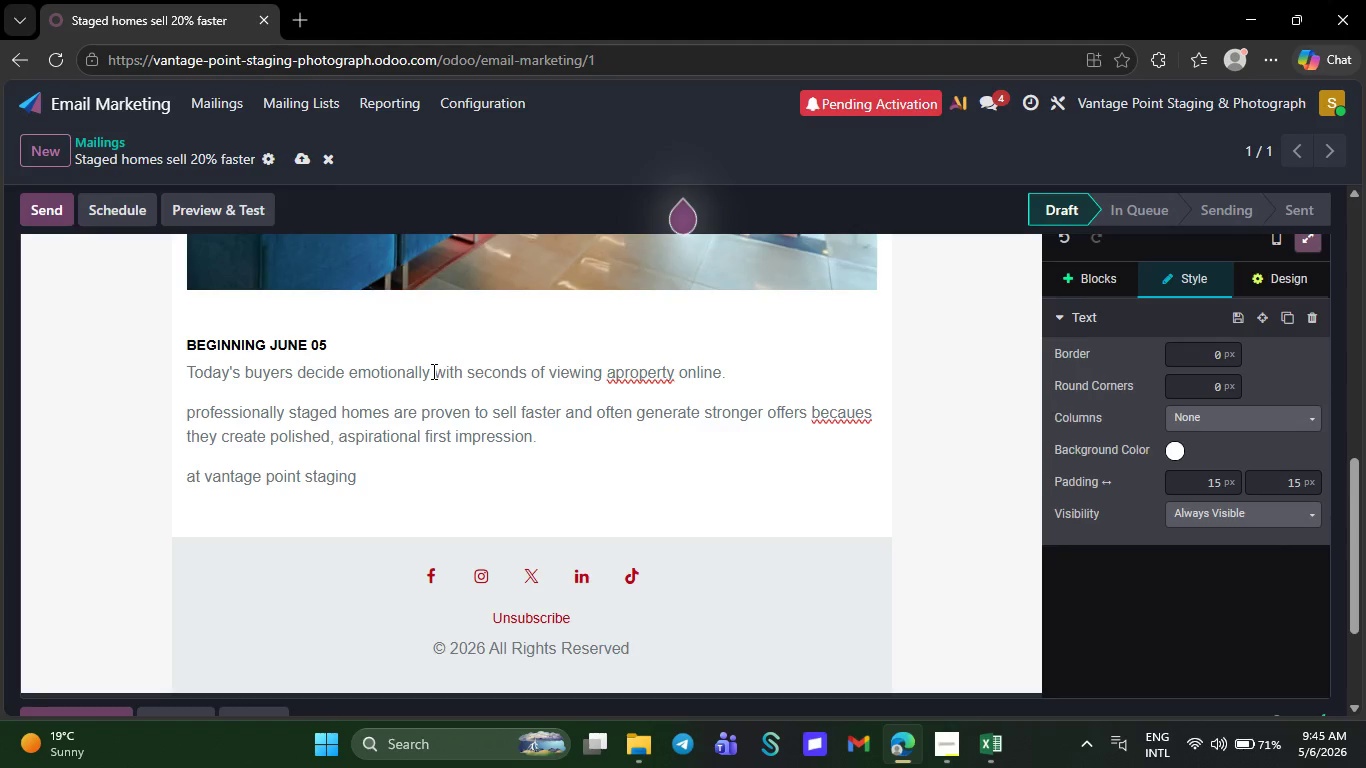 
key(Space)
 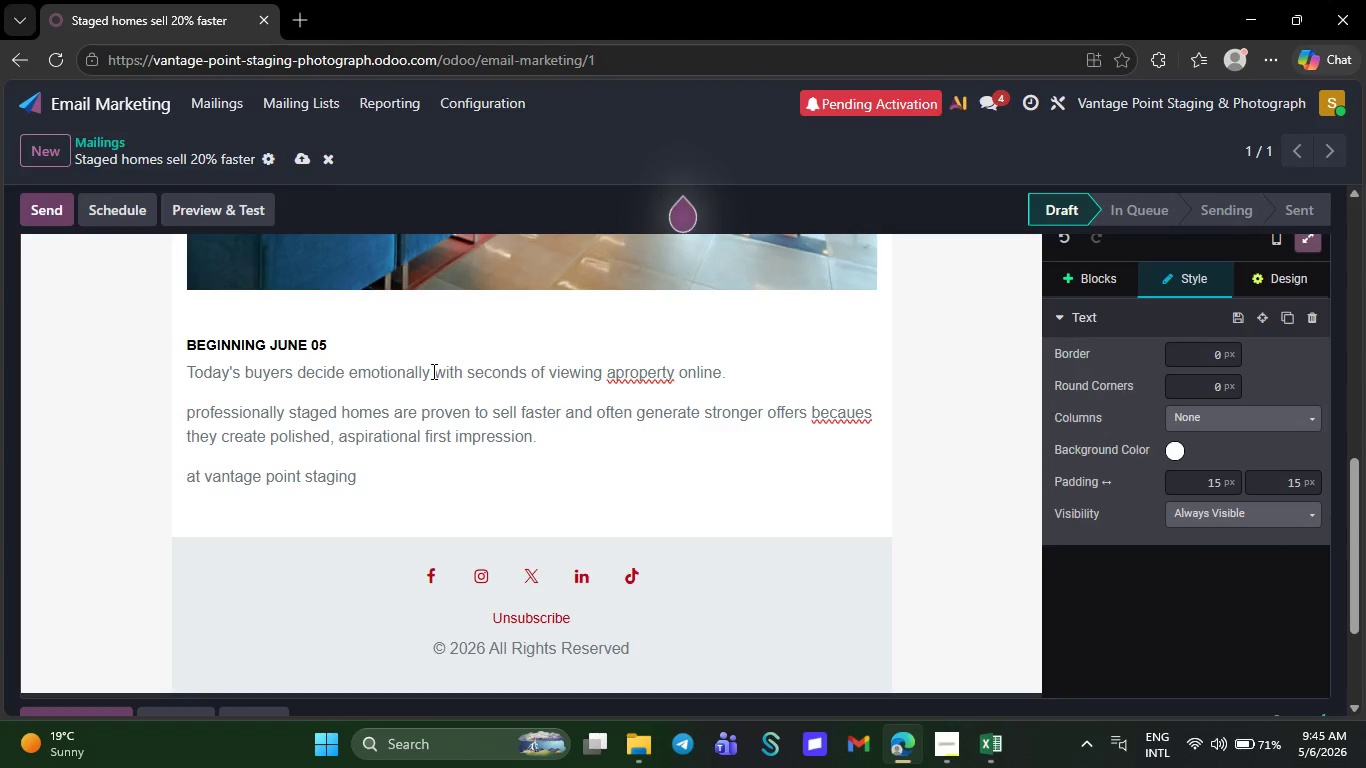 
wait(5.58)
 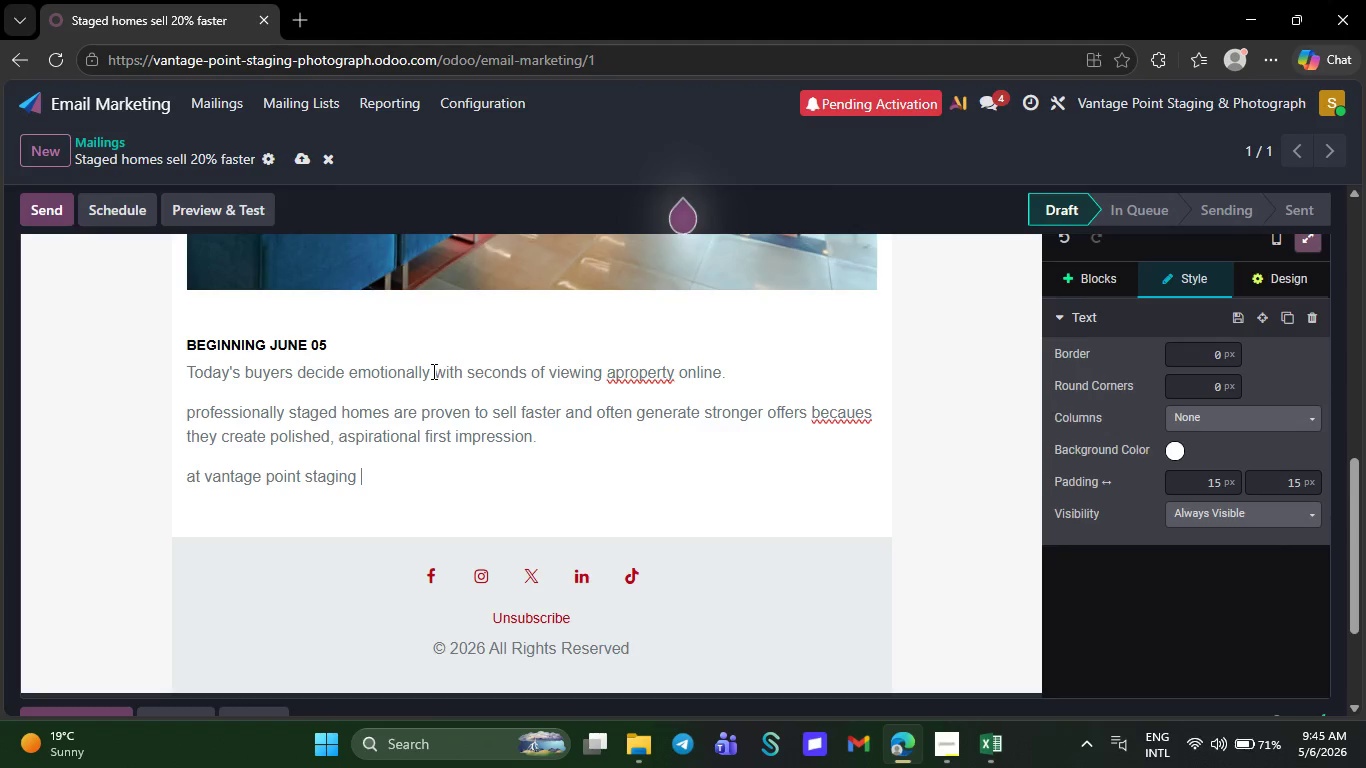 
key(4)
 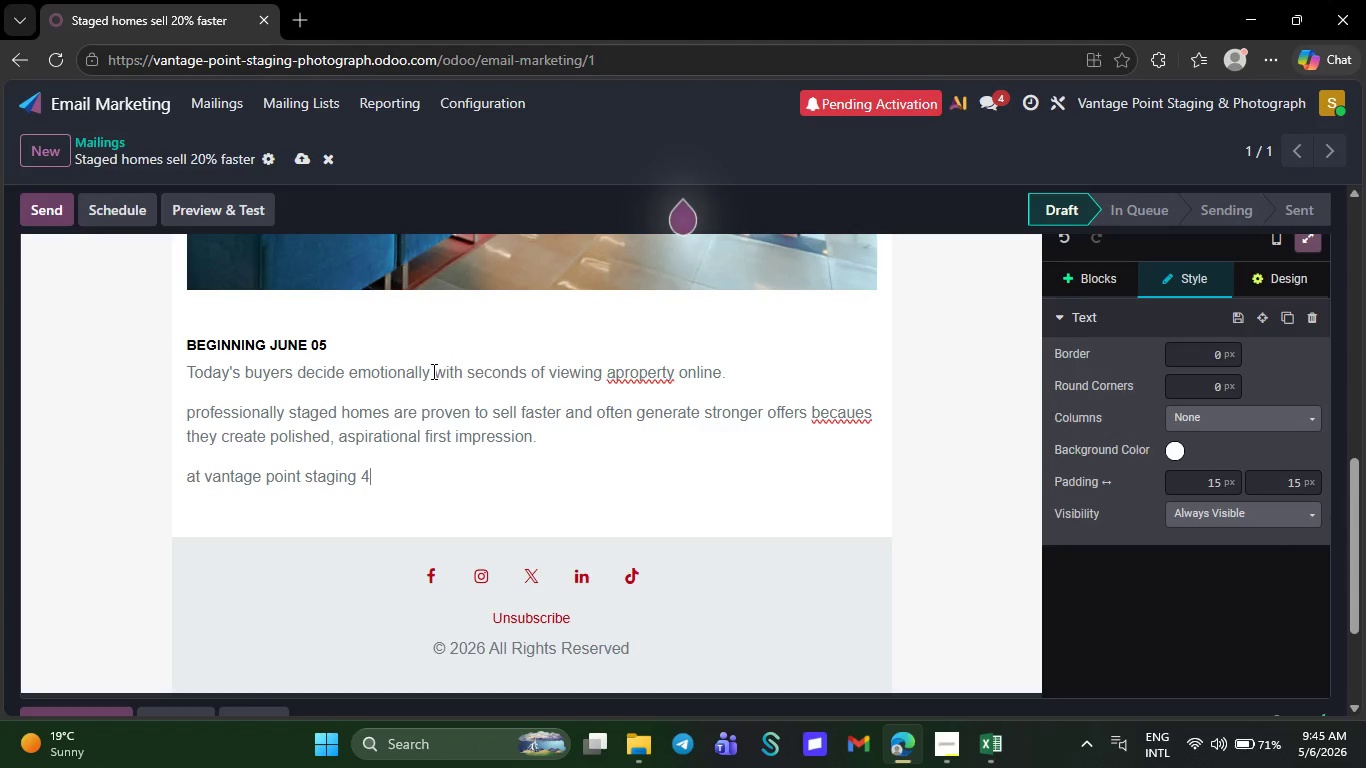 
key(Backspace)
 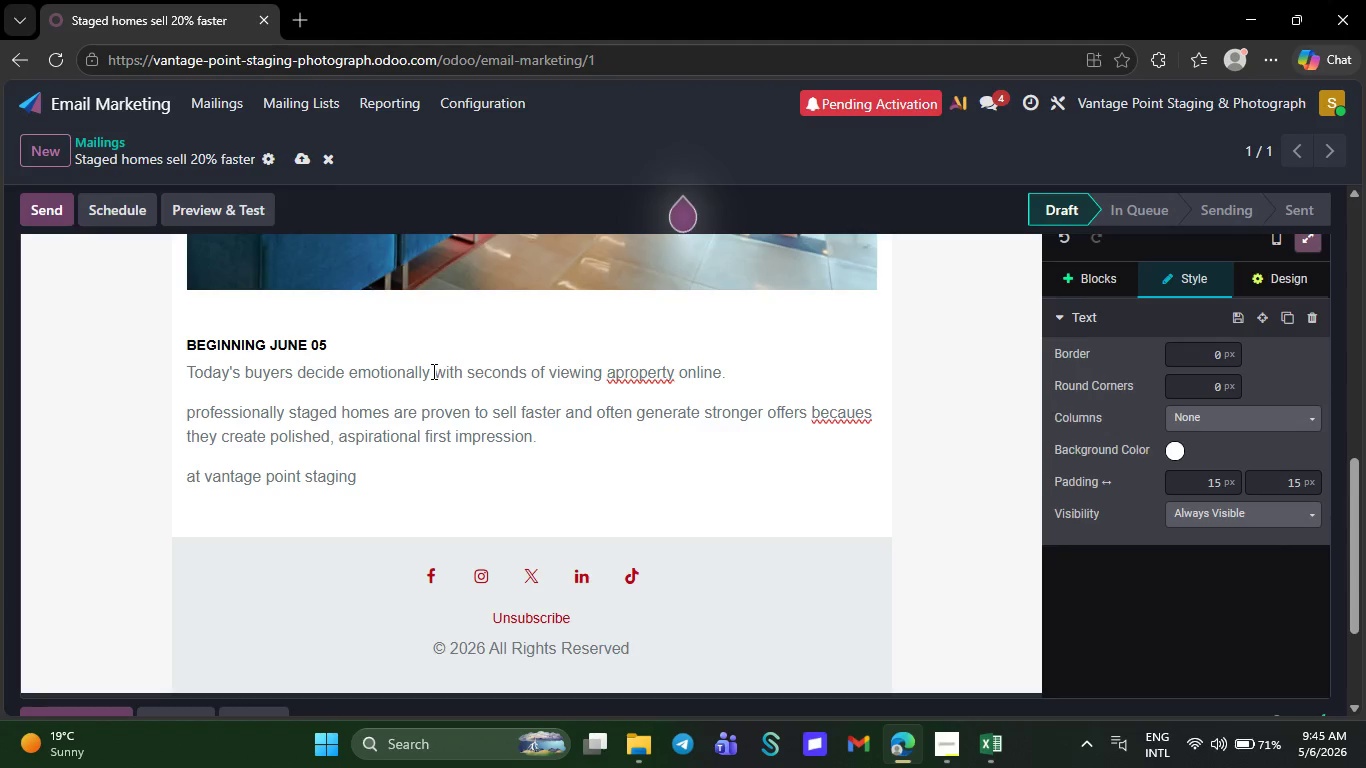 
key(Shift+ShiftLeft)
 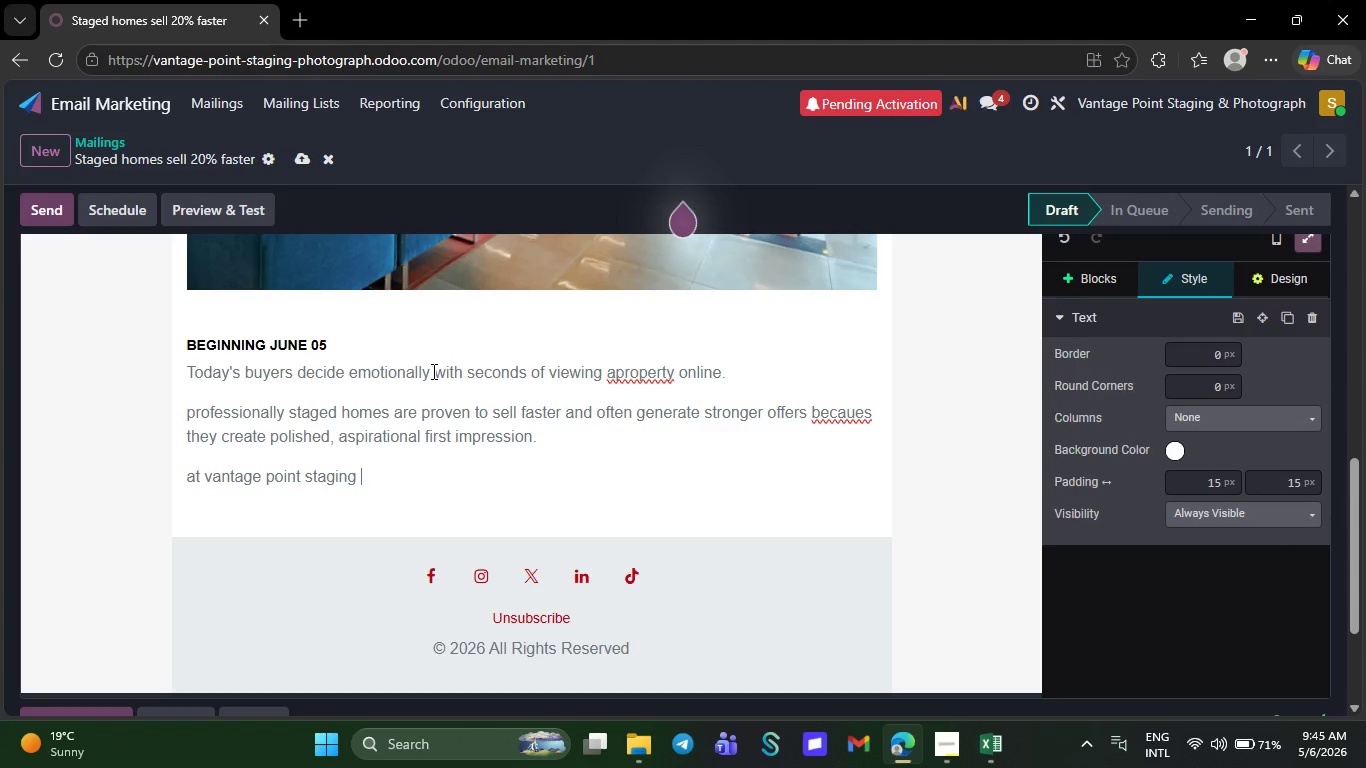 
key(4)
 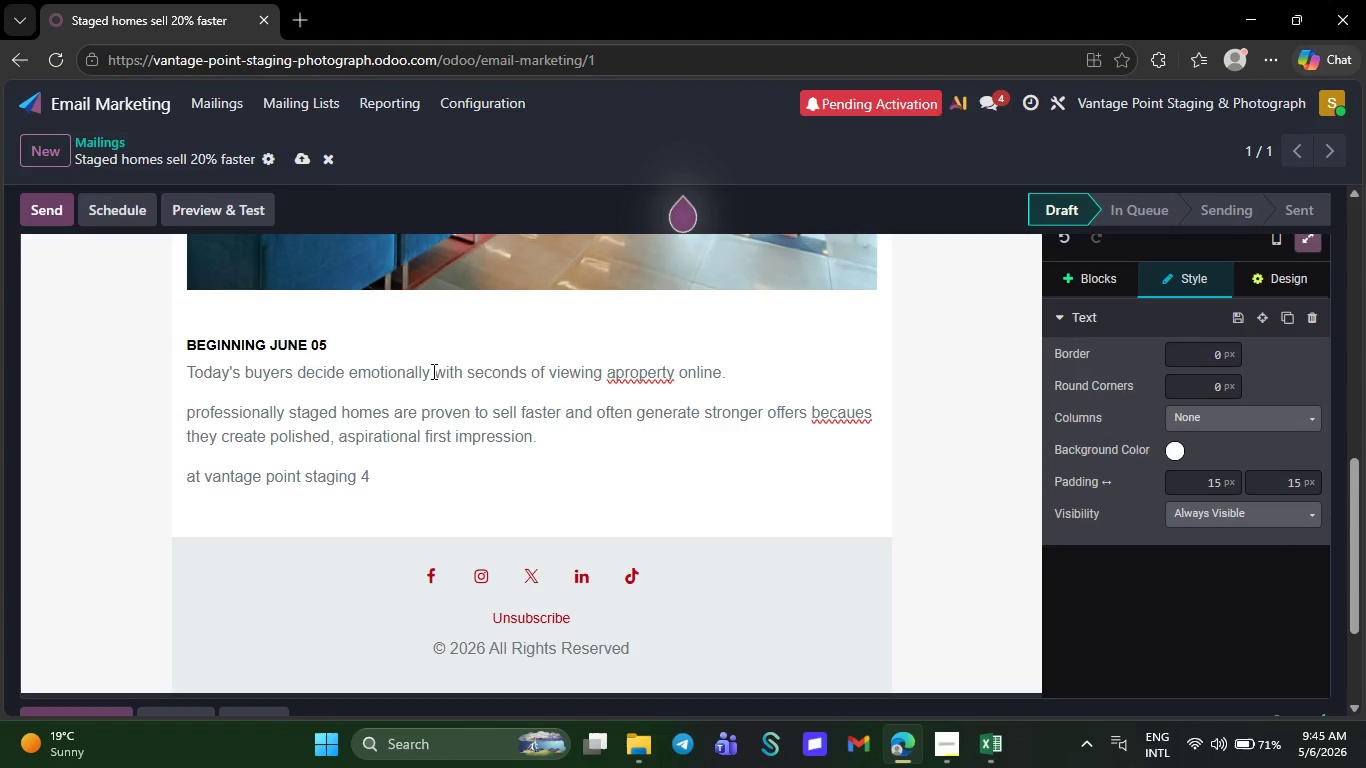 
key(Backspace)
 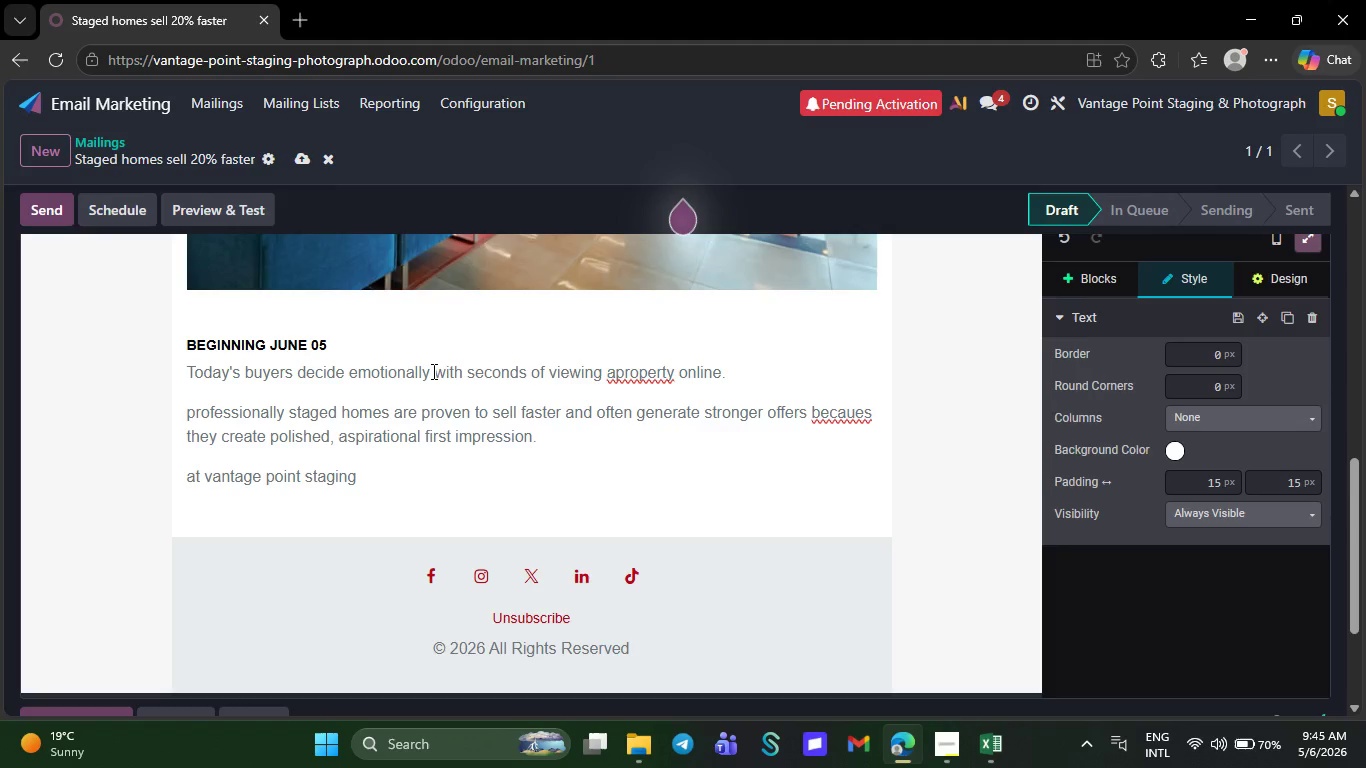 
key(Control+ControlLeft)
 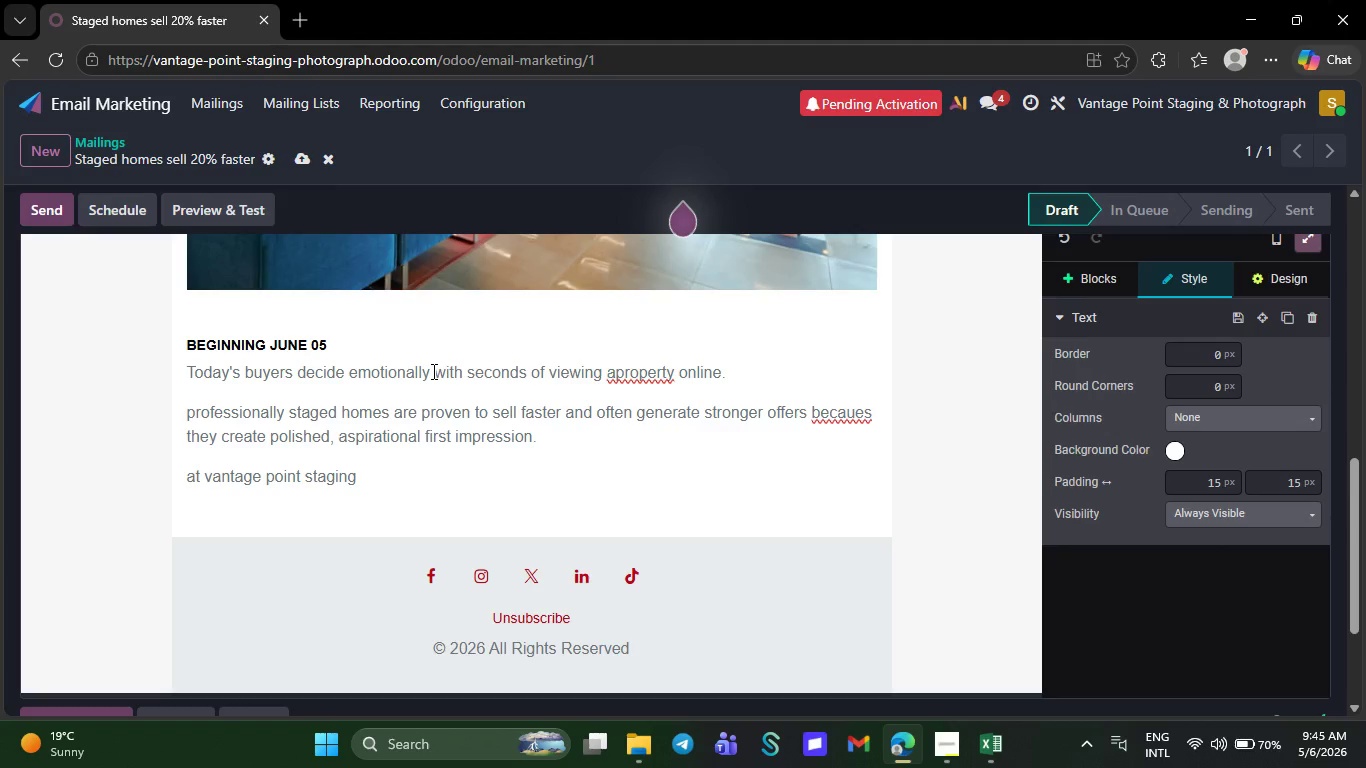 
key(4)
 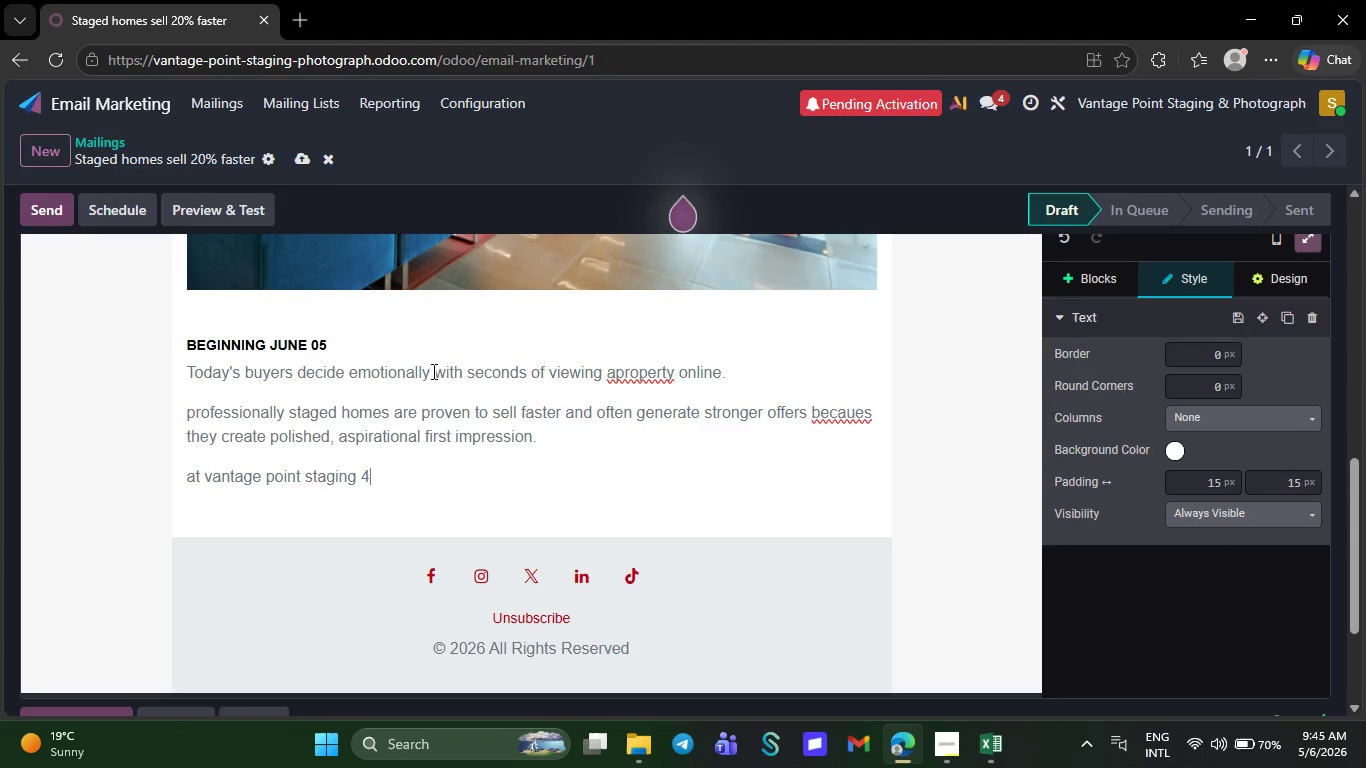 
key(Backspace)
 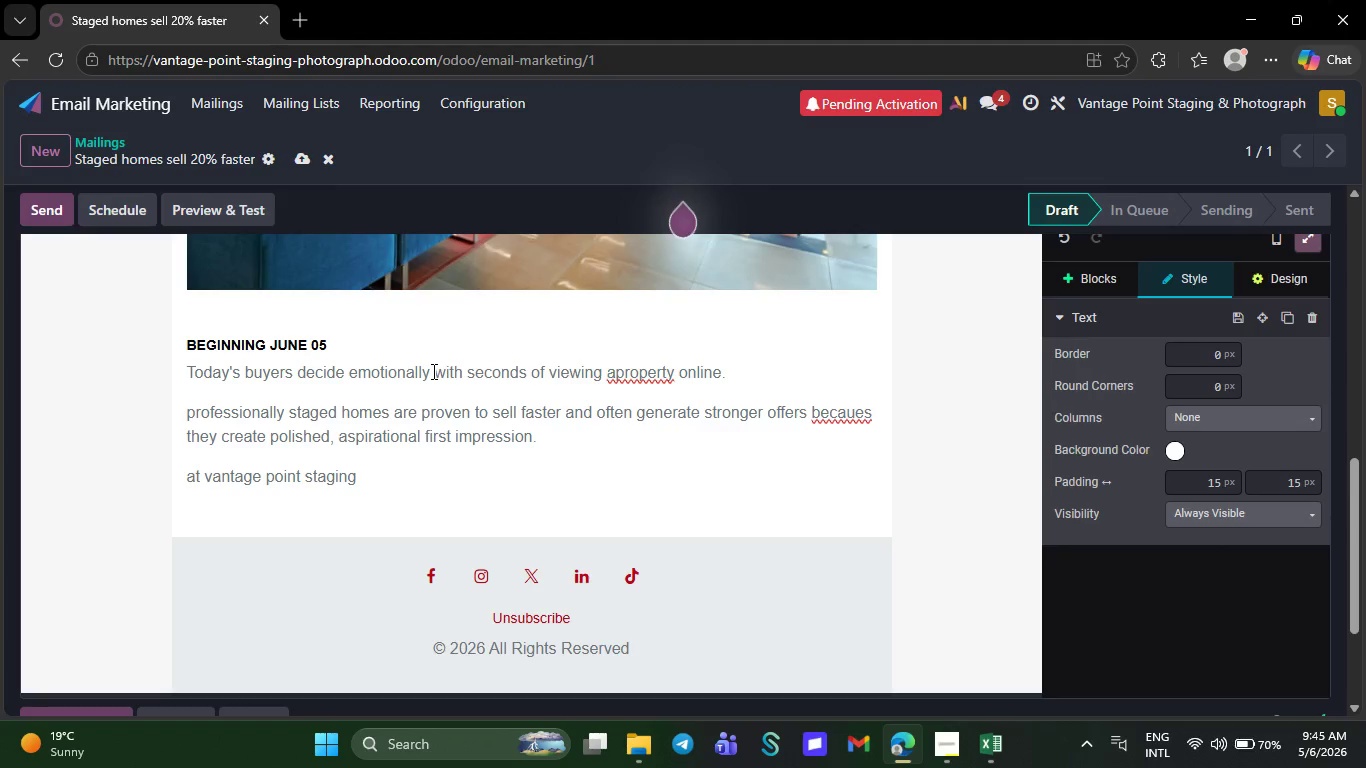 
wait(10.02)
 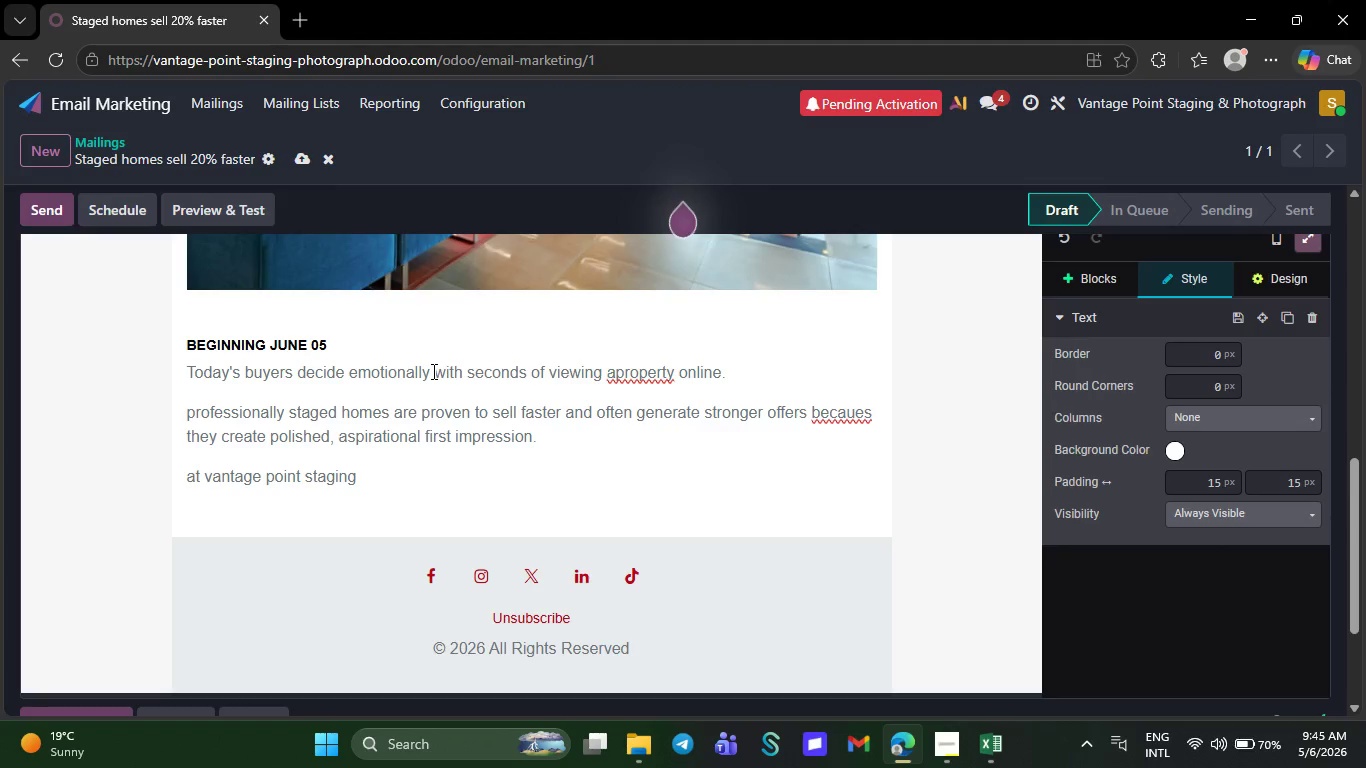 
hold_key(key=ShiftLeft, duration=1.17)
 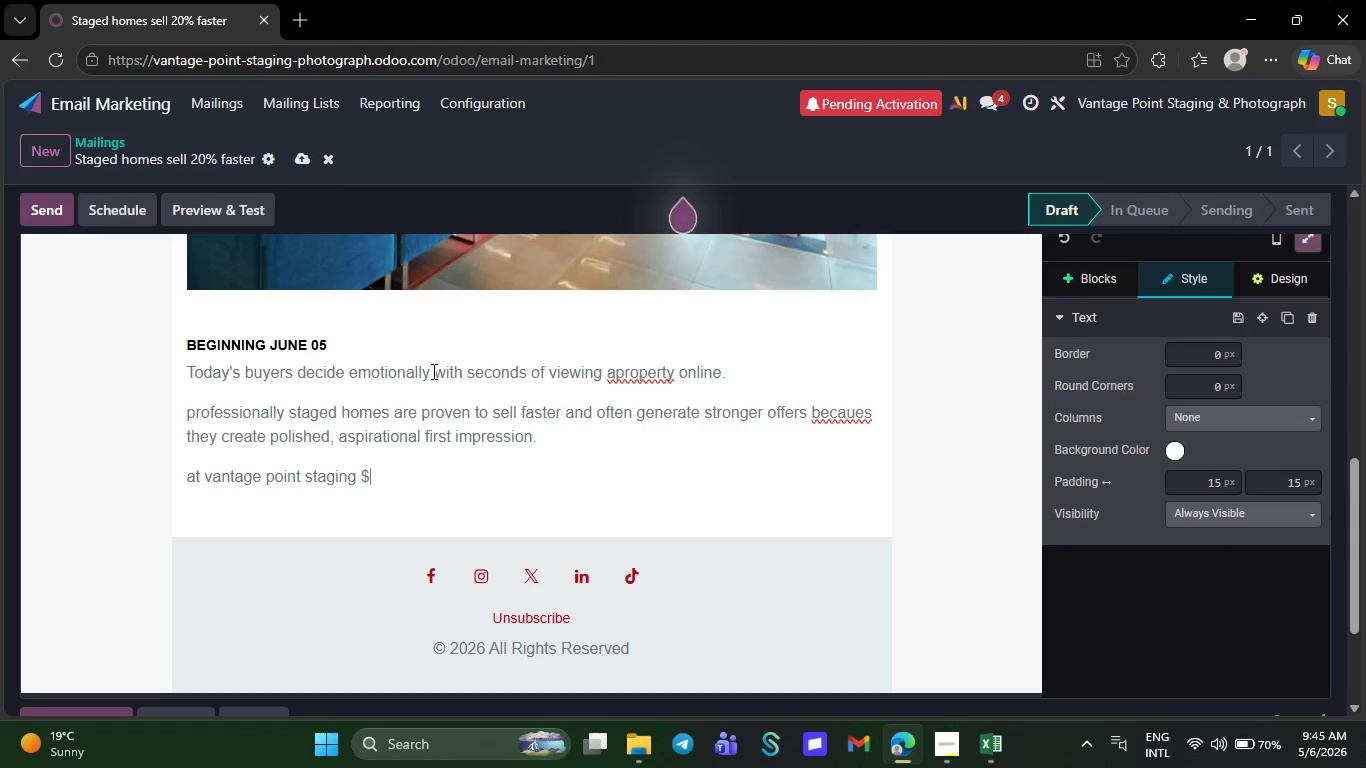 
hold_key(key=4, duration=0.36)
 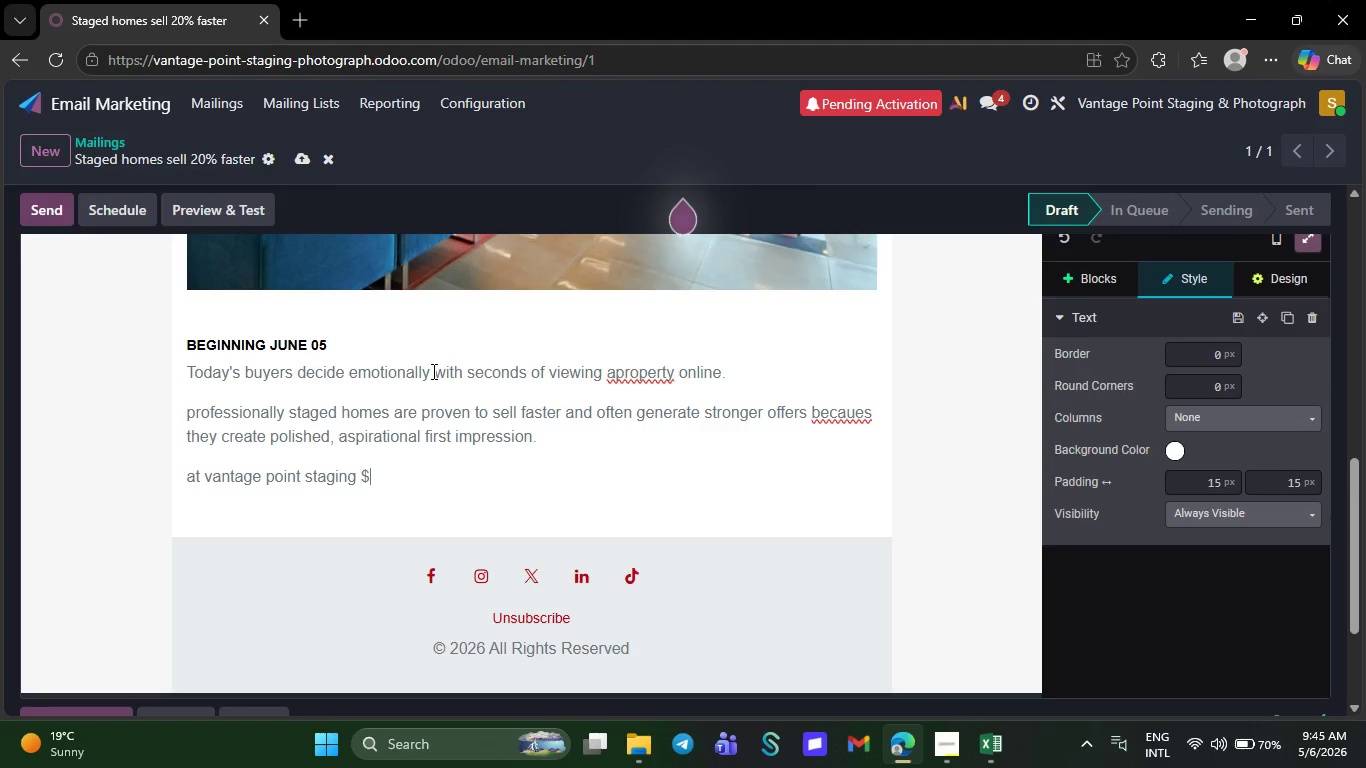 
left_click([432, 371])
 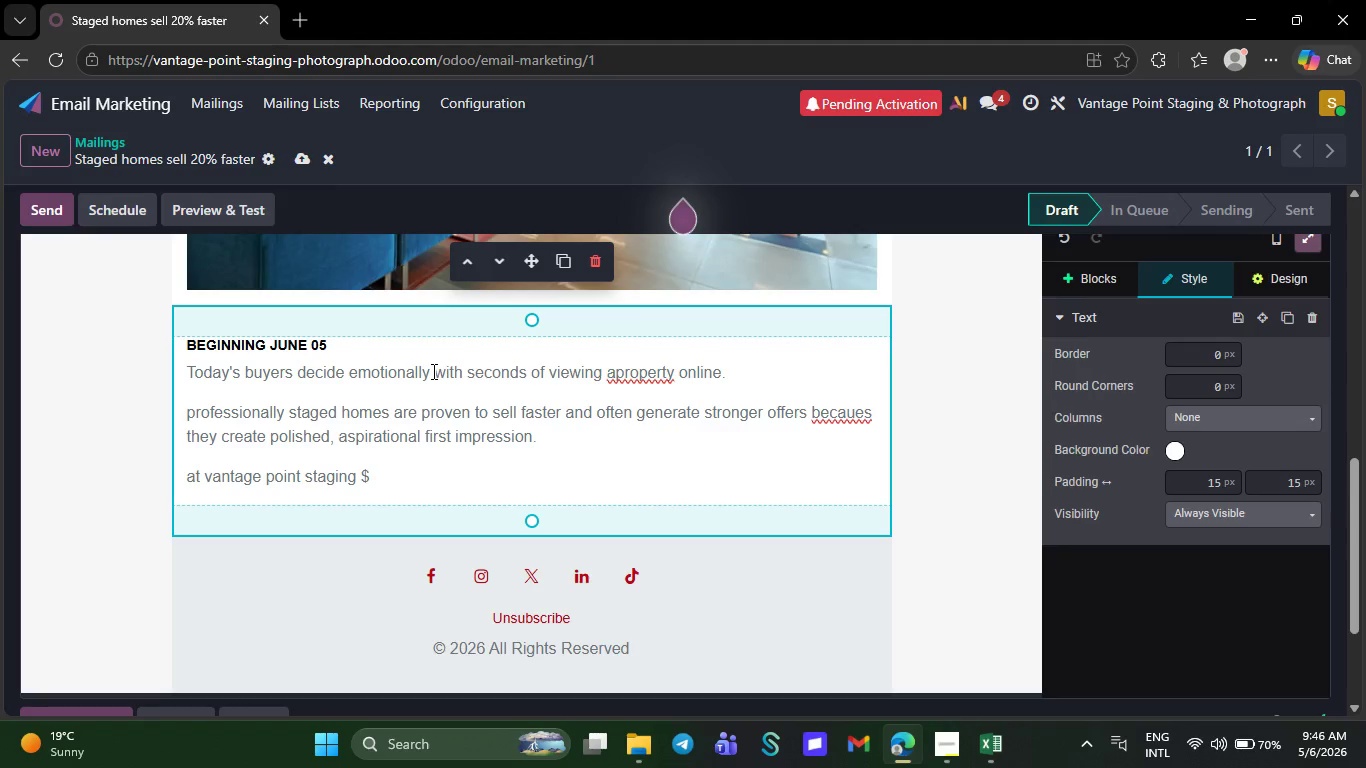 
wait(9.2)
 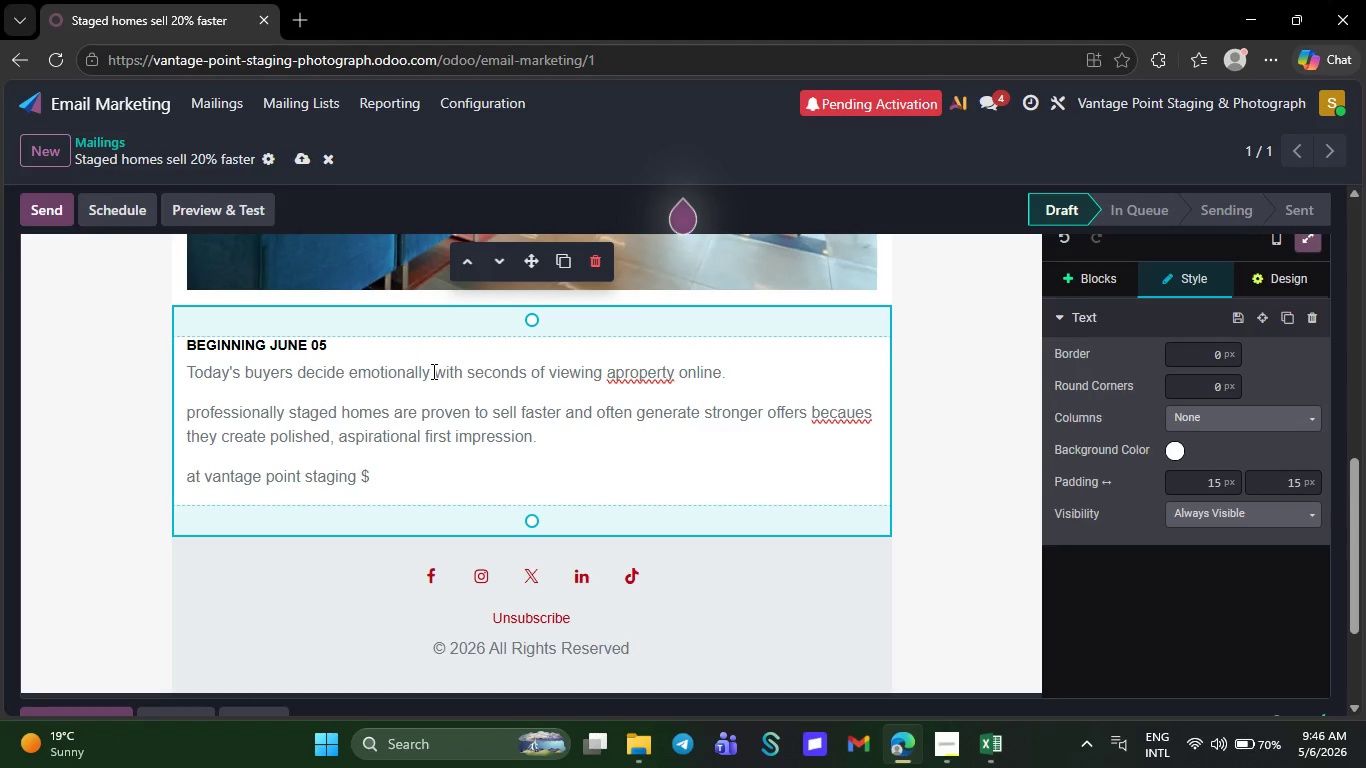 
type(pppPP)
 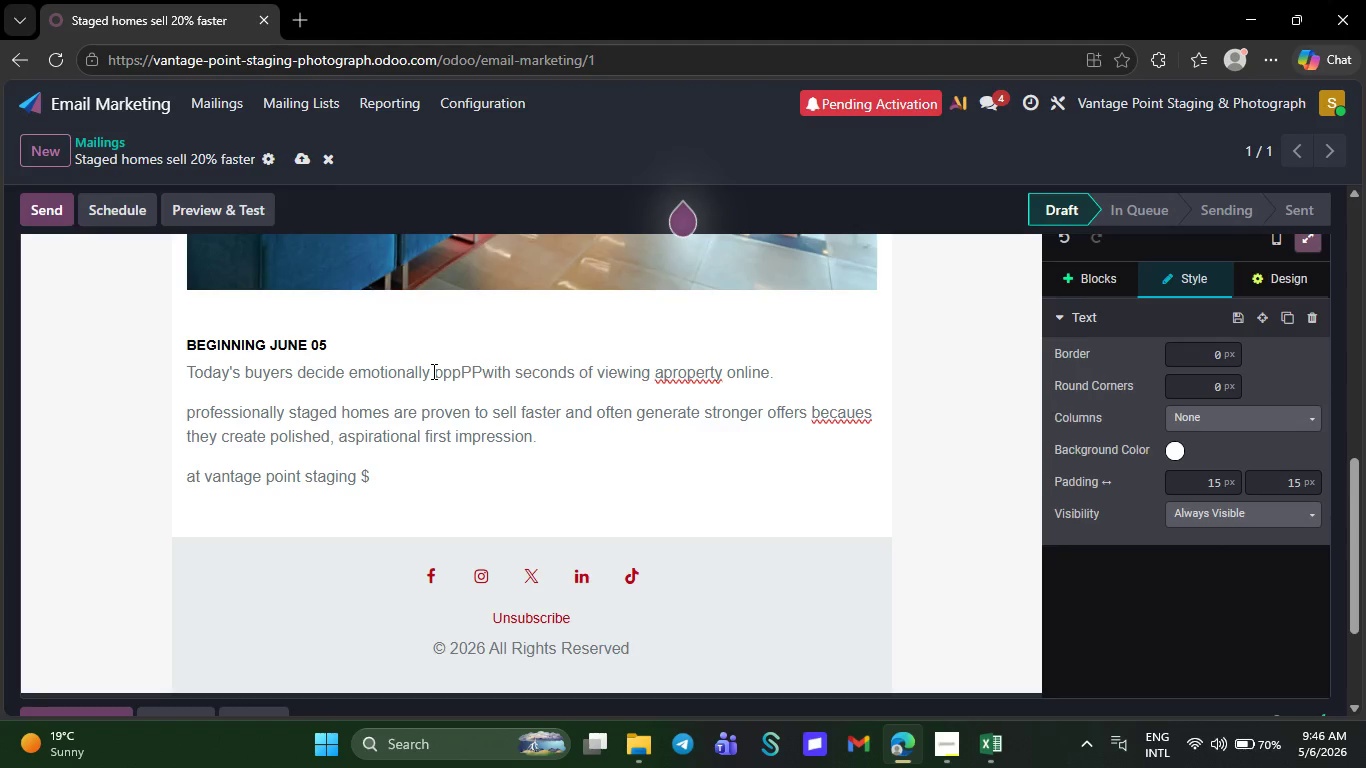 
wait(10.47)
 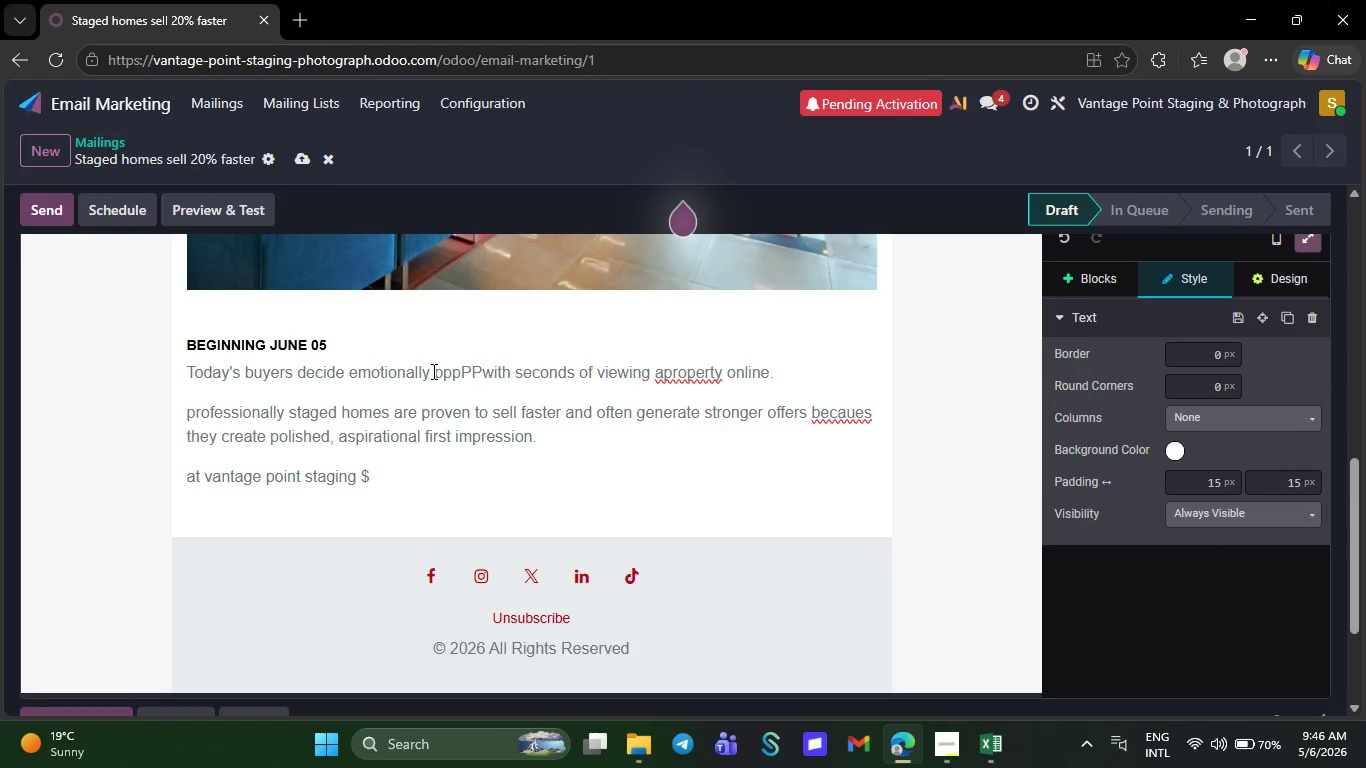 
right_click([673, 367])
 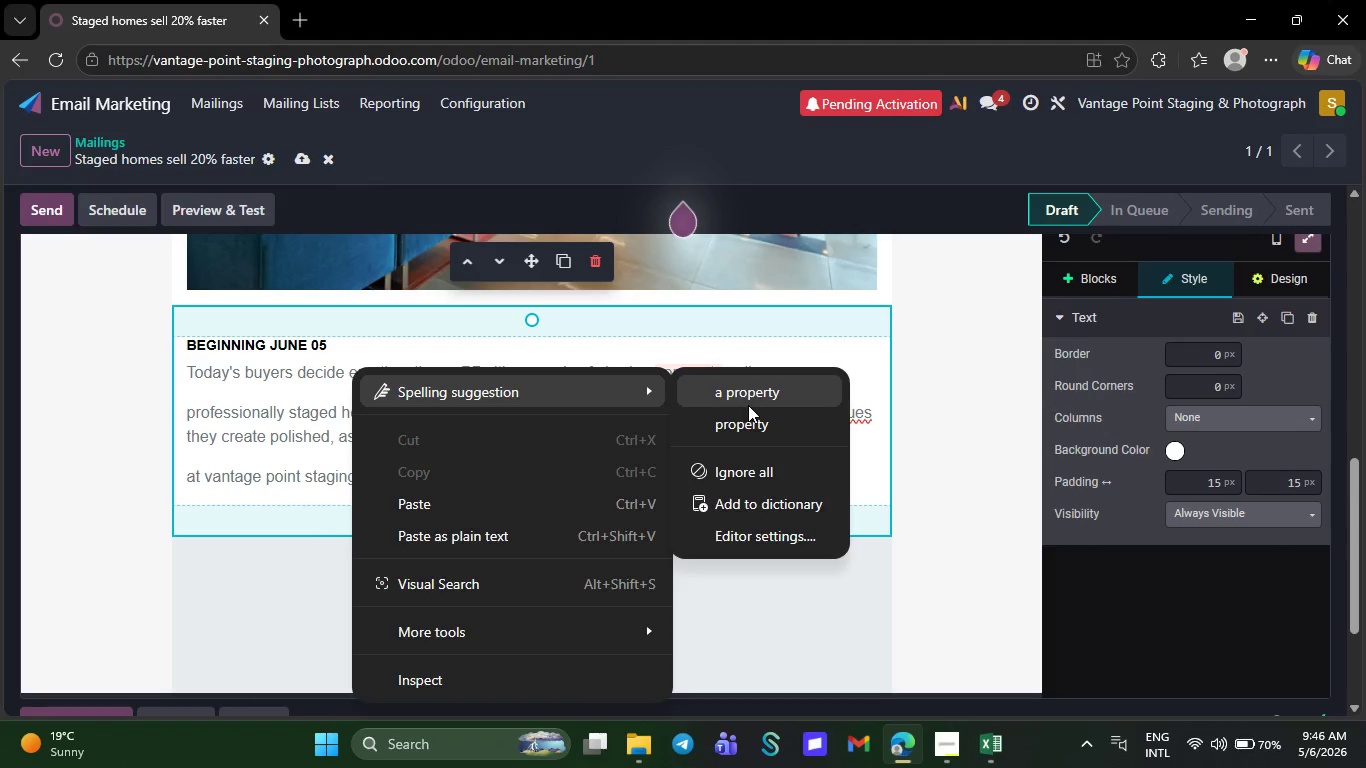 
left_click([756, 386])
 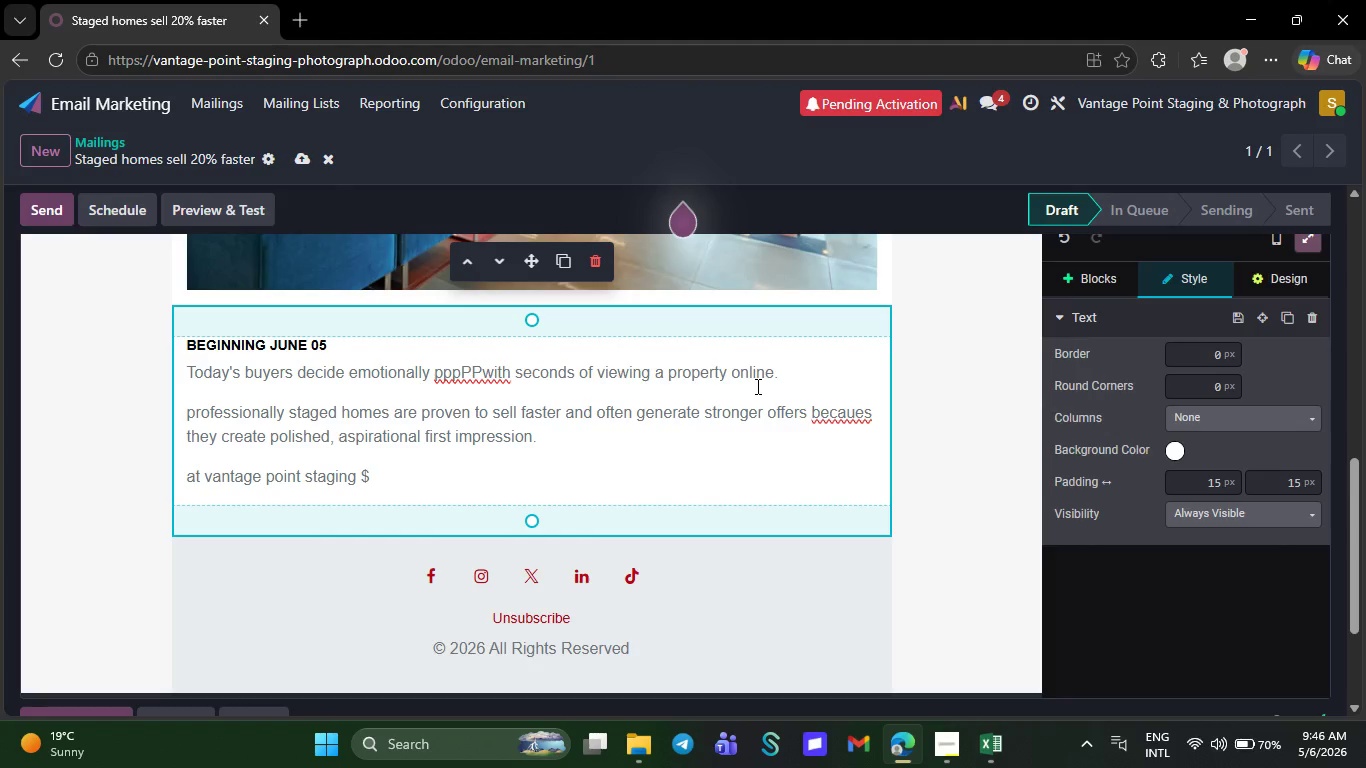 
wait(6.33)
 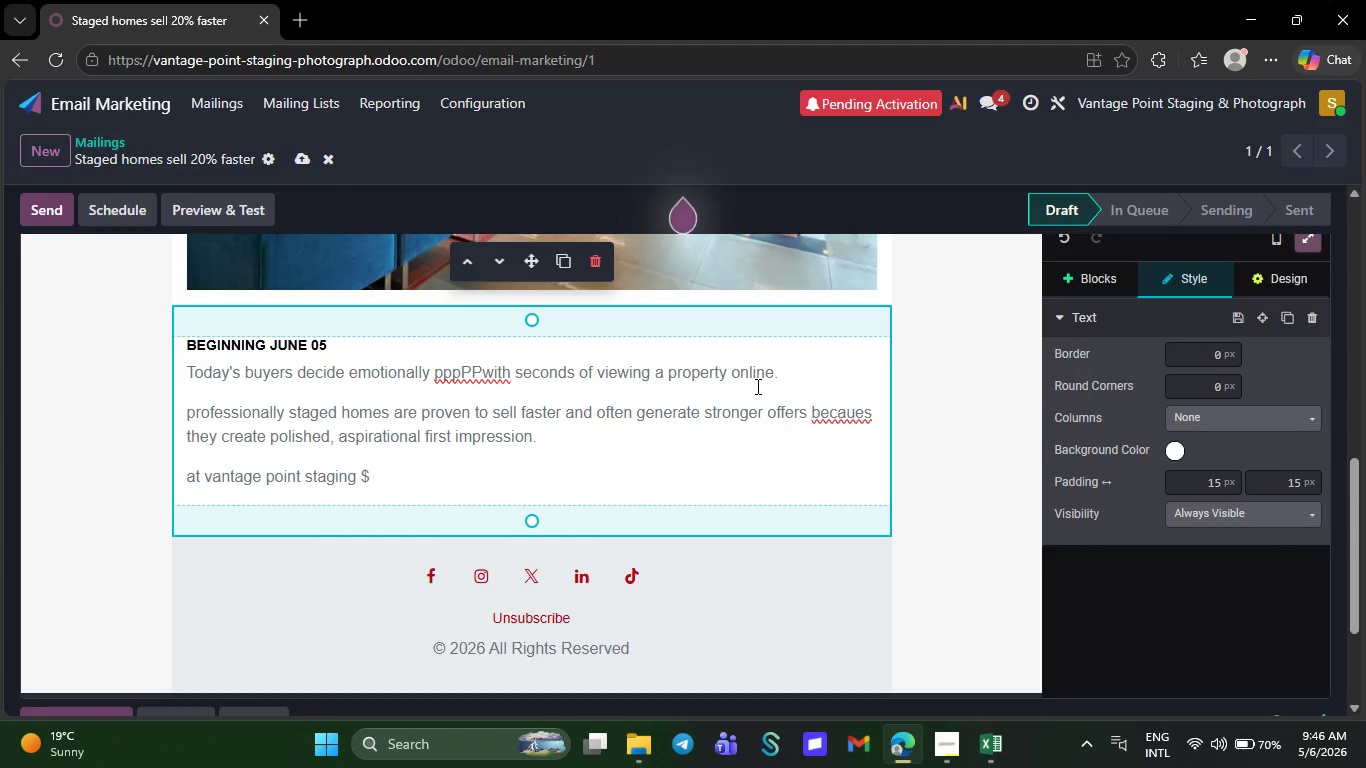 
mouse_move([667, 695])
 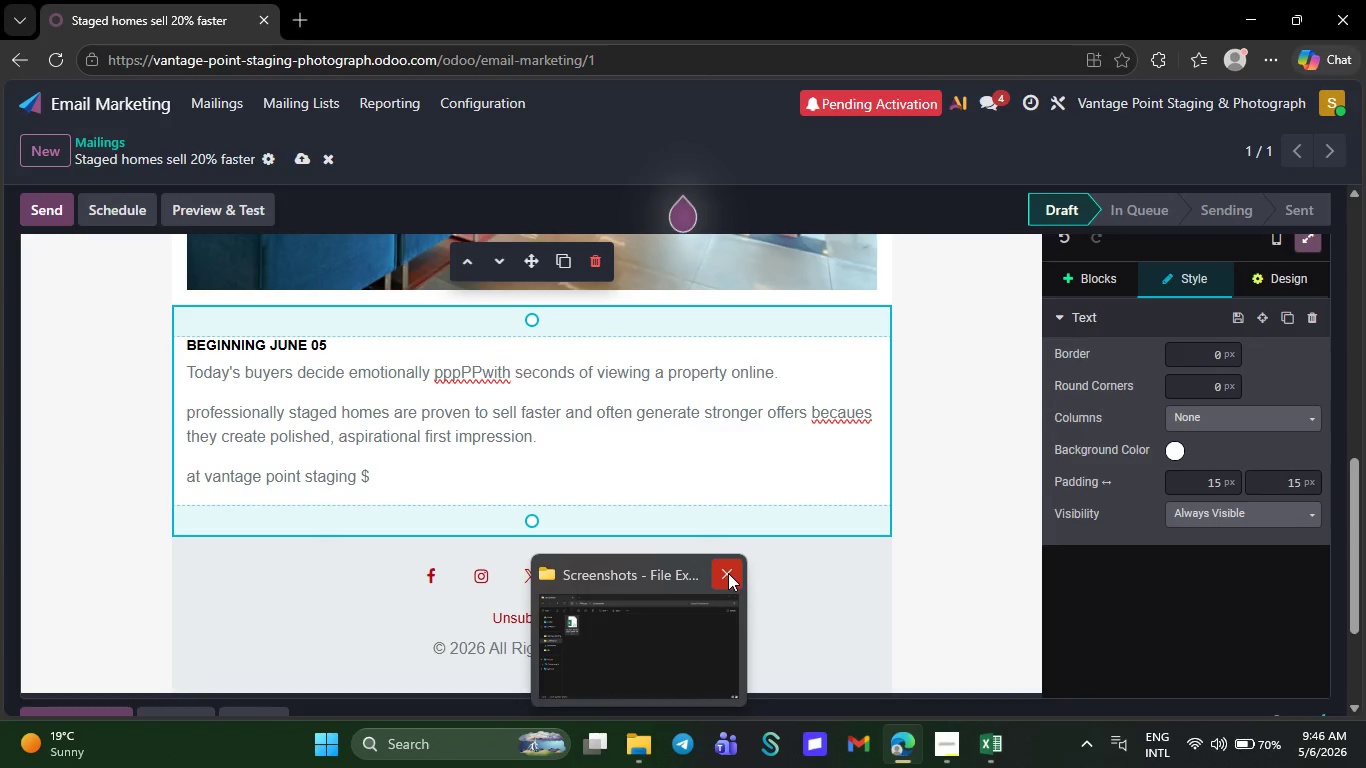 
left_click([728, 573])
 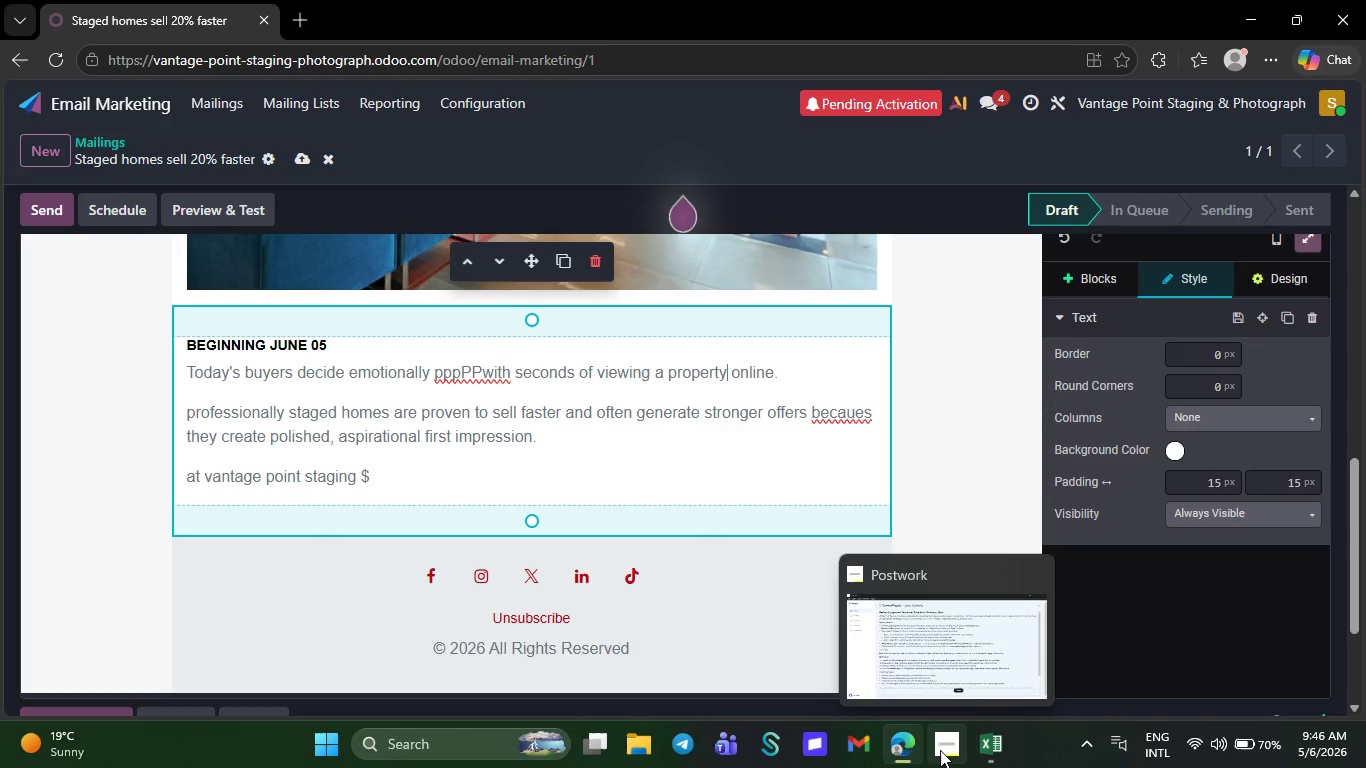 
wait(5.22)
 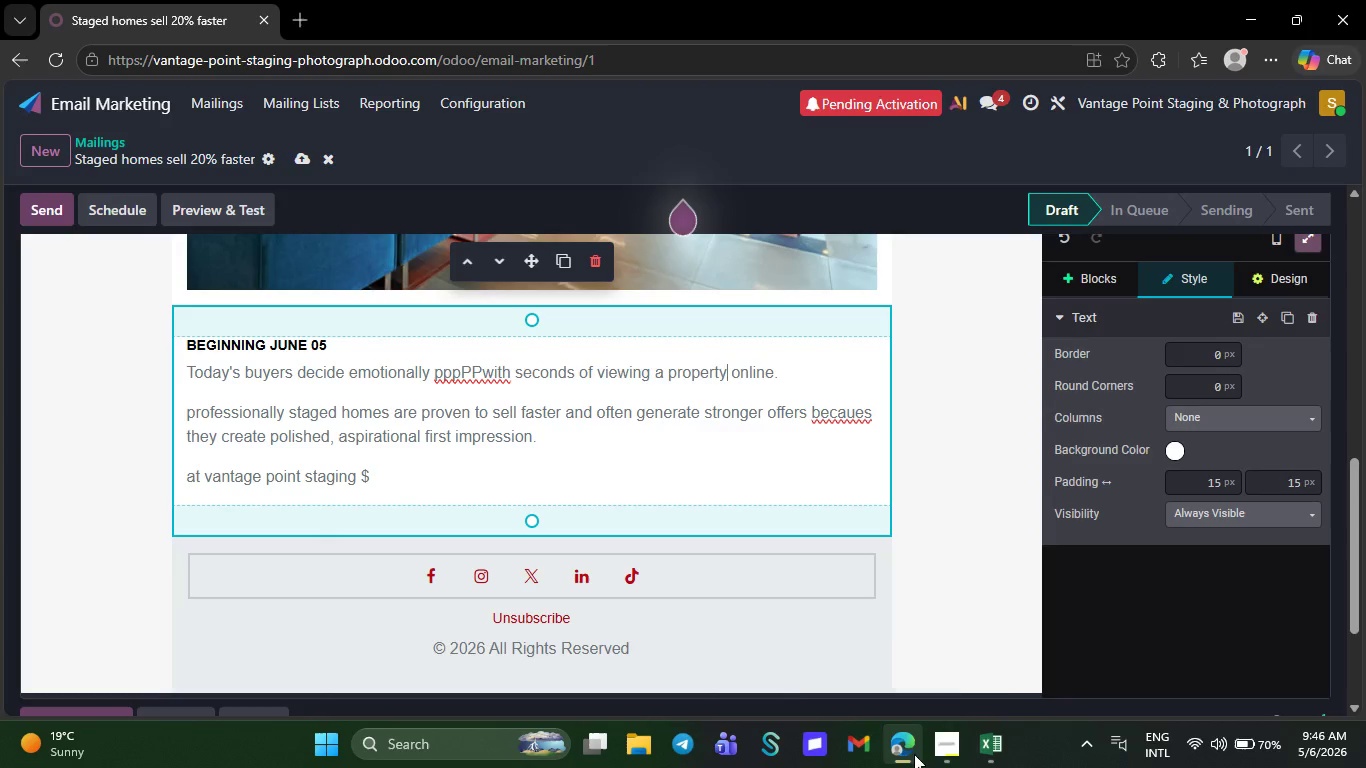 
left_click([993, 747])
 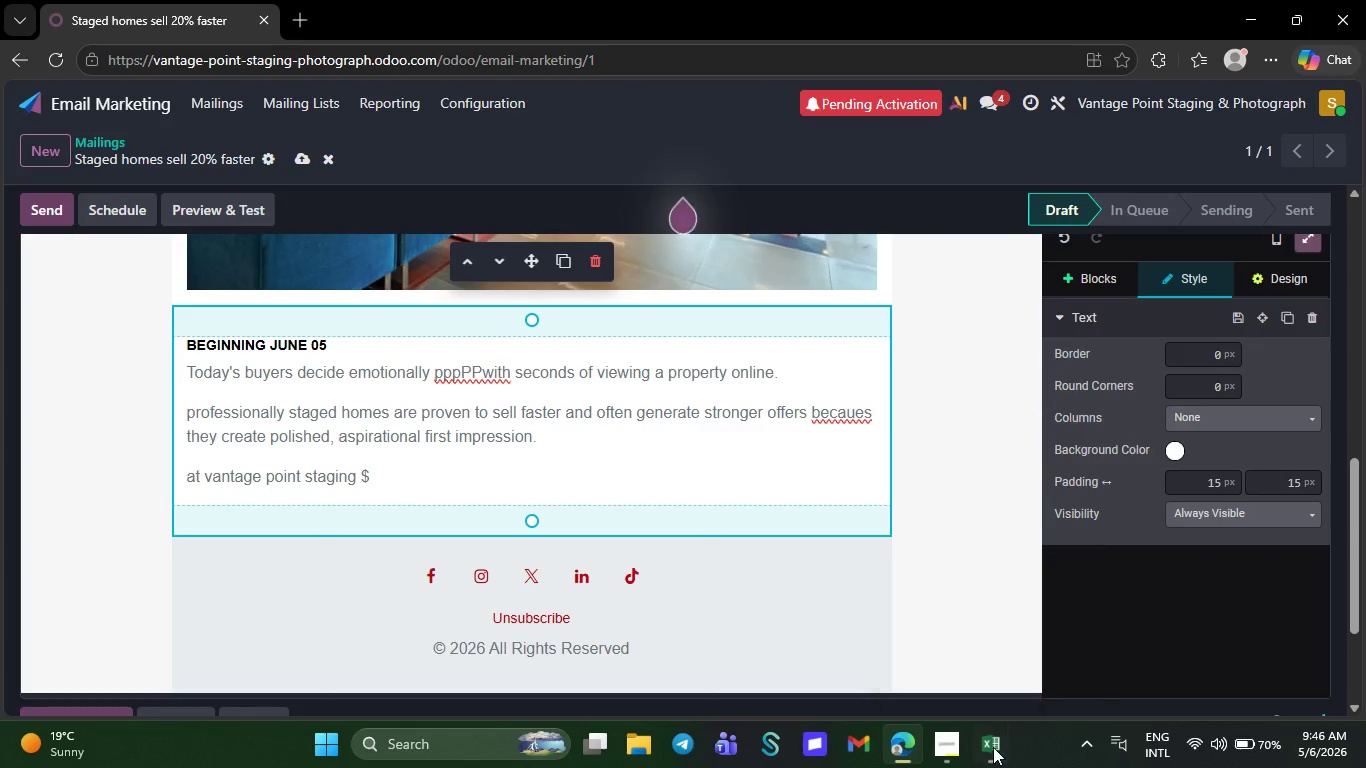 
mouse_move([971, 712])
 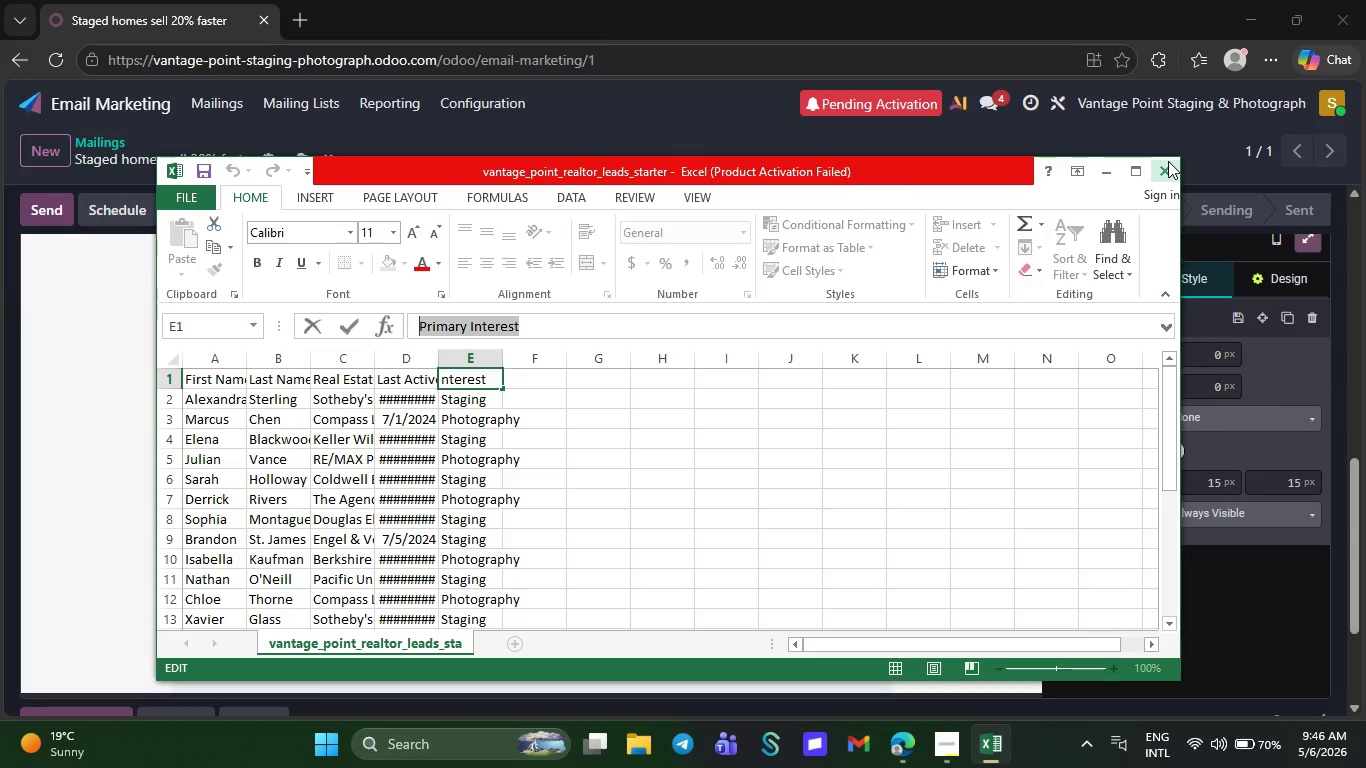 
left_click([1167, 161])
 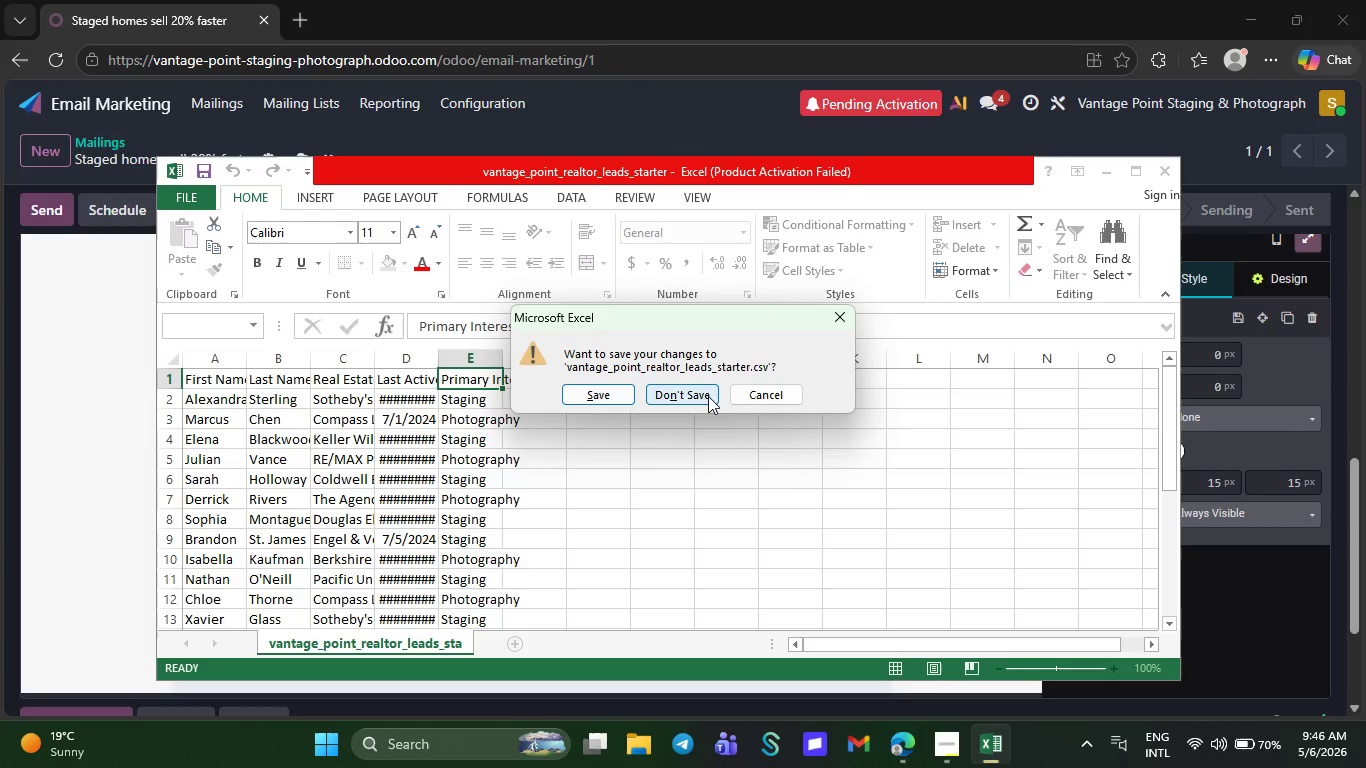 
left_click([707, 396])
 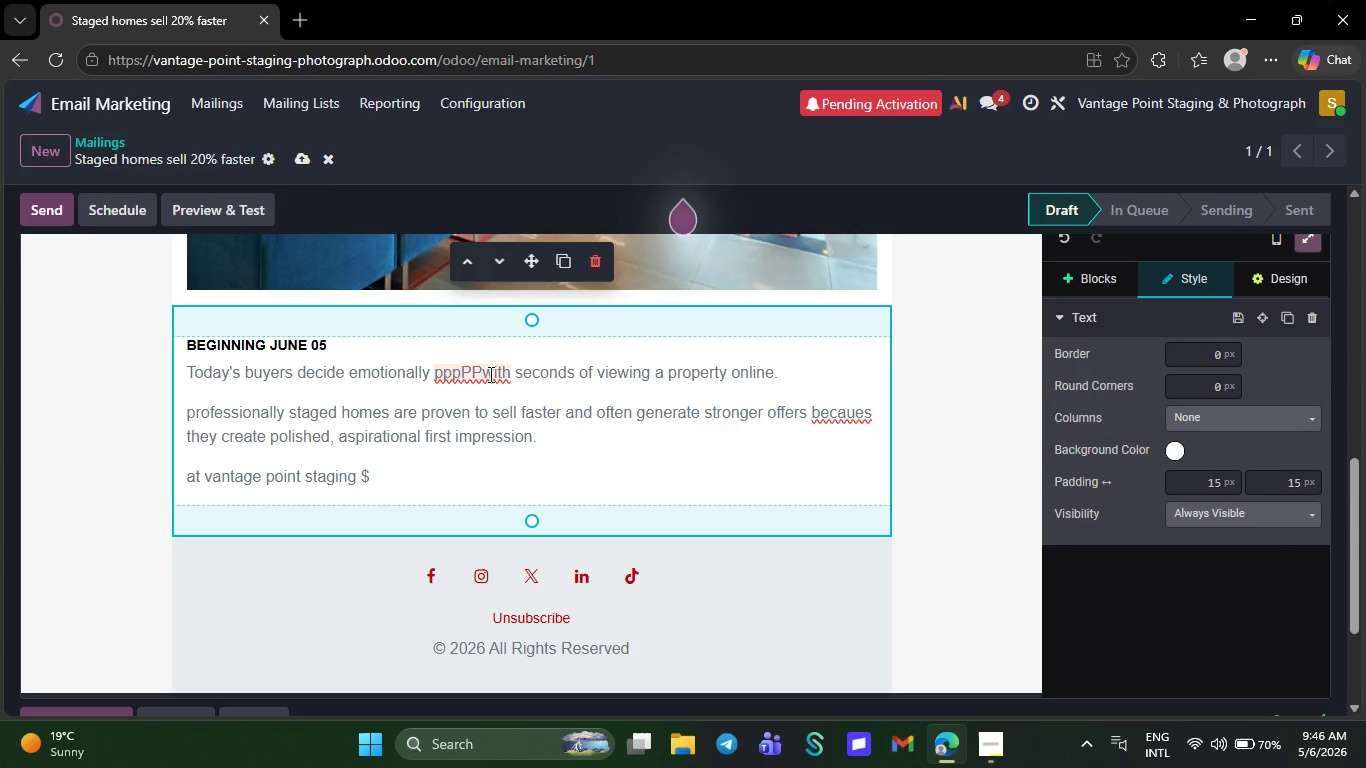 
wait(9.69)
 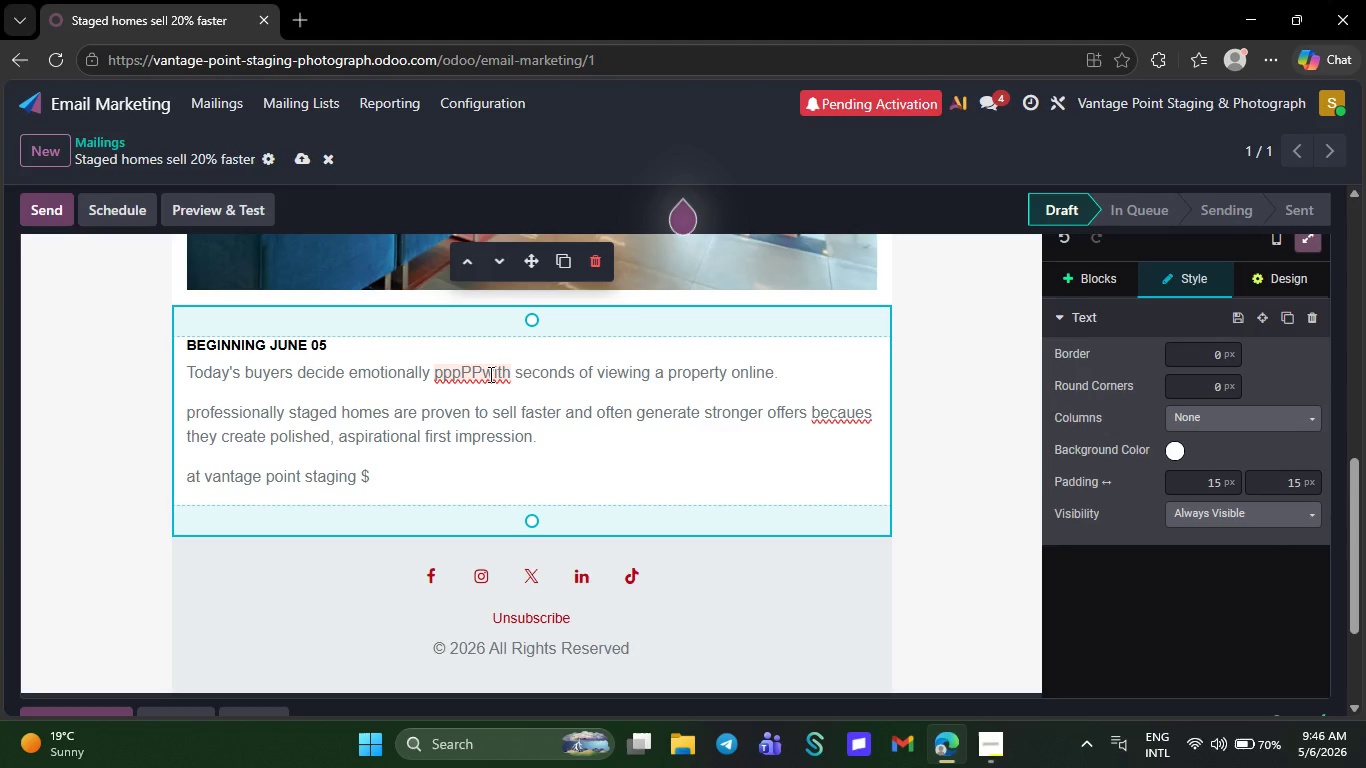 
left_click_drag(start_coordinate=[477, 375], to_coordinate=[432, 384])
 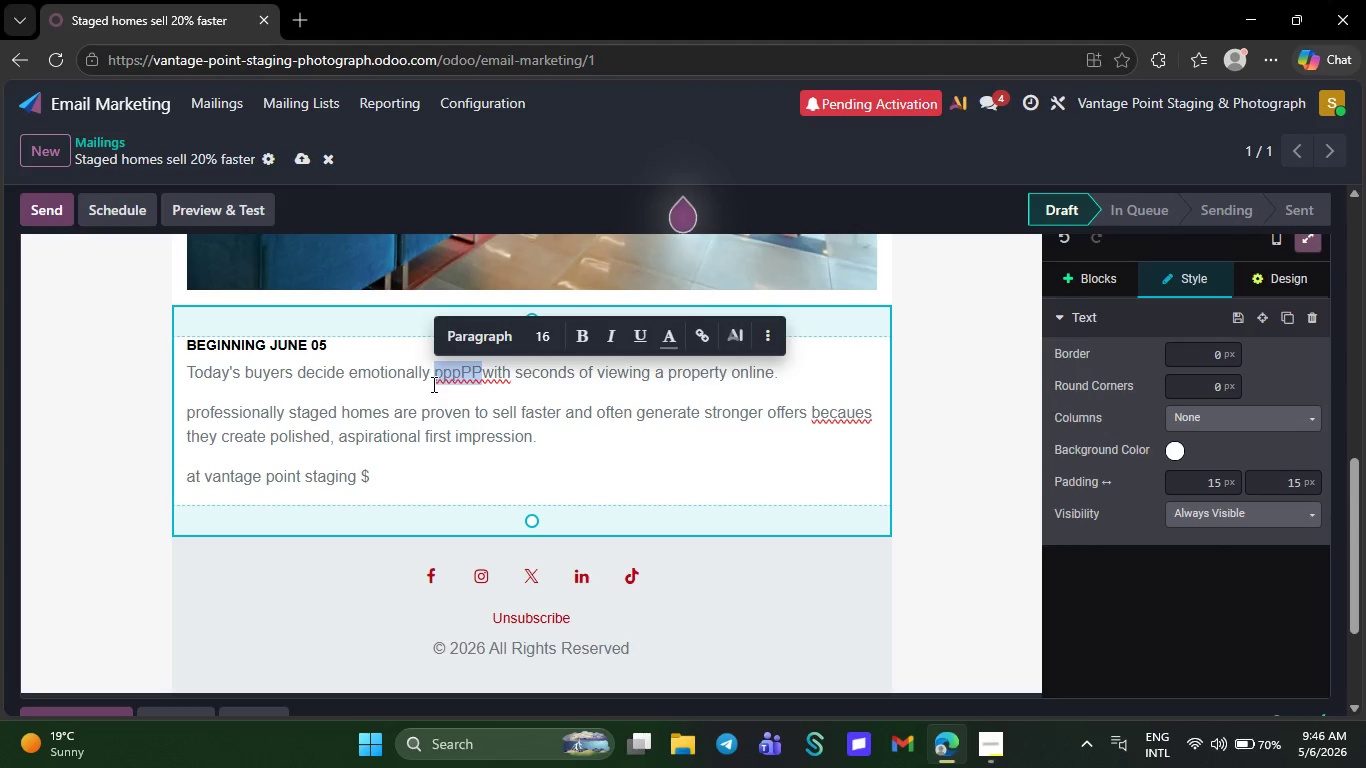 
key(Backspace)
 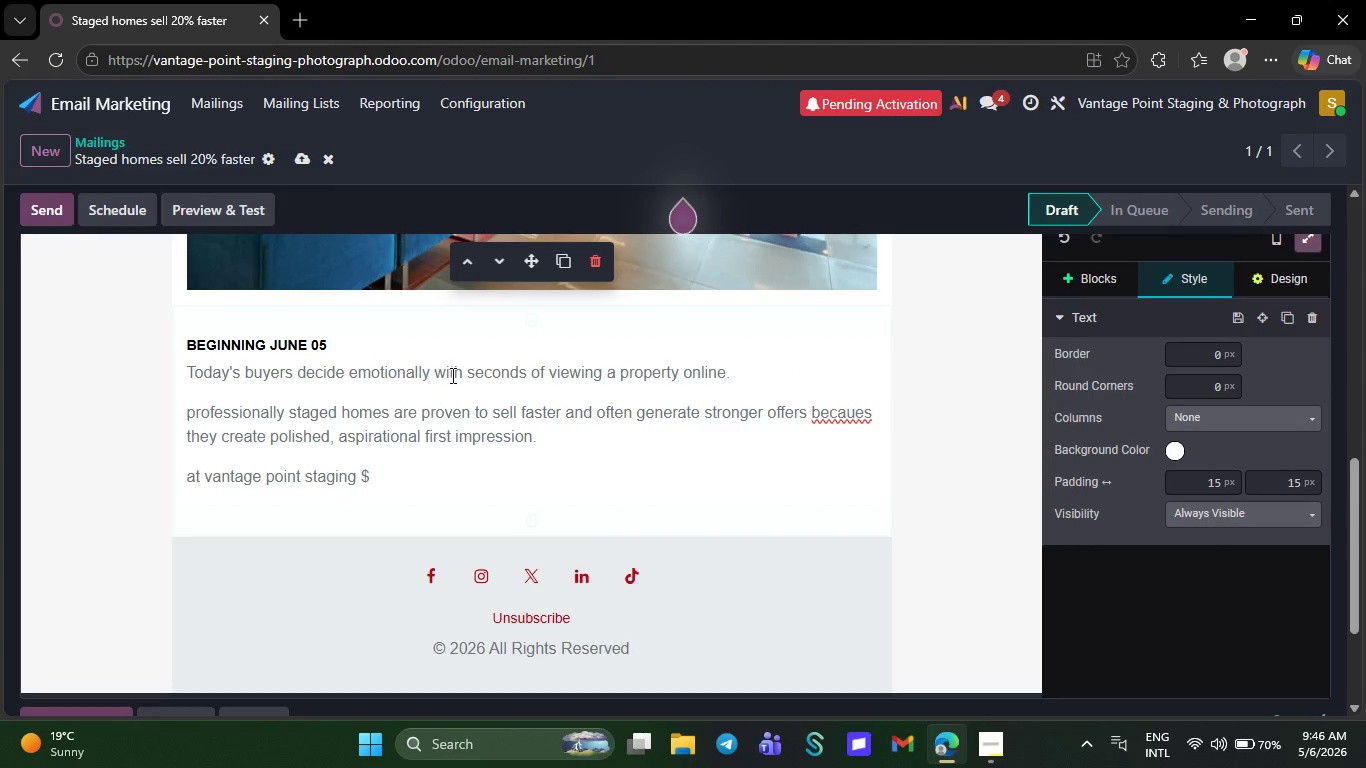 
left_click([468, 374])
 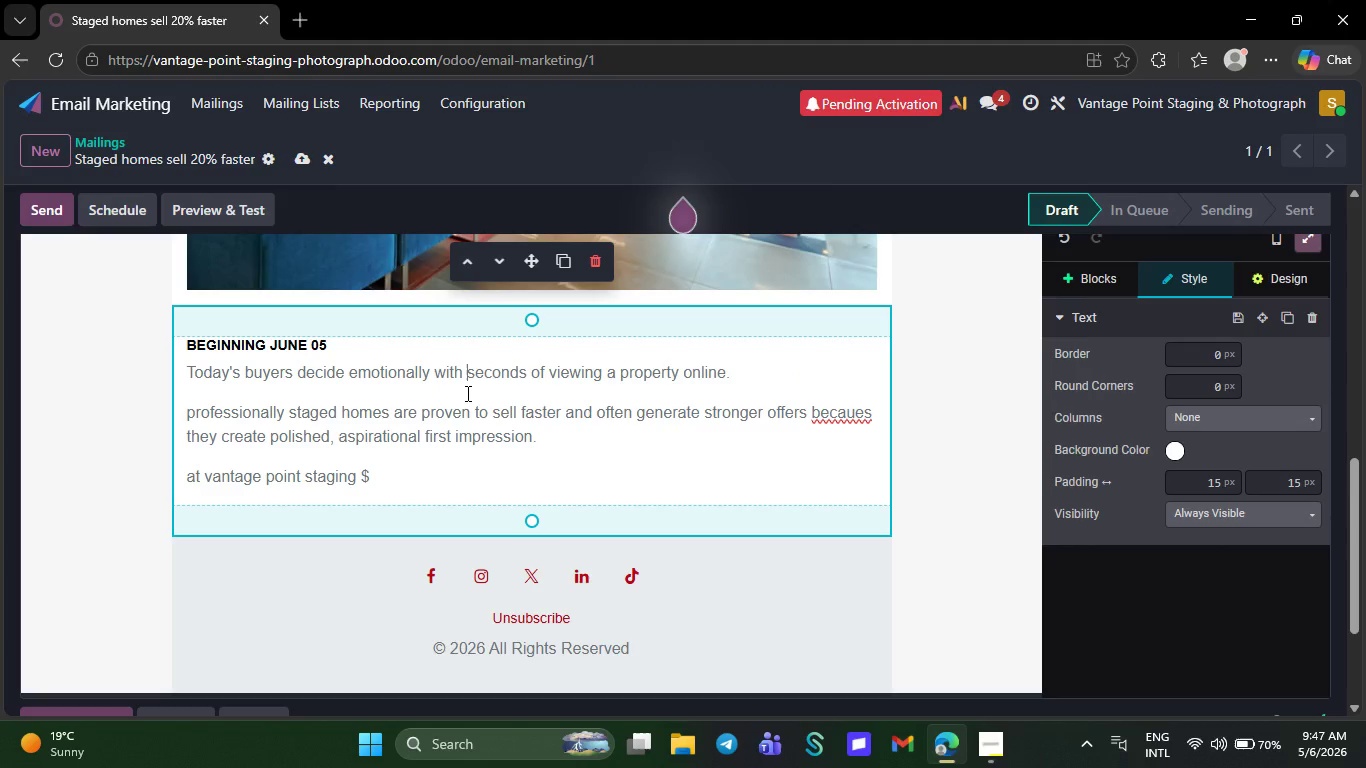 
key(Backspace)
type(IN)
key(Backspace)
key(Backspace)
type(in )
 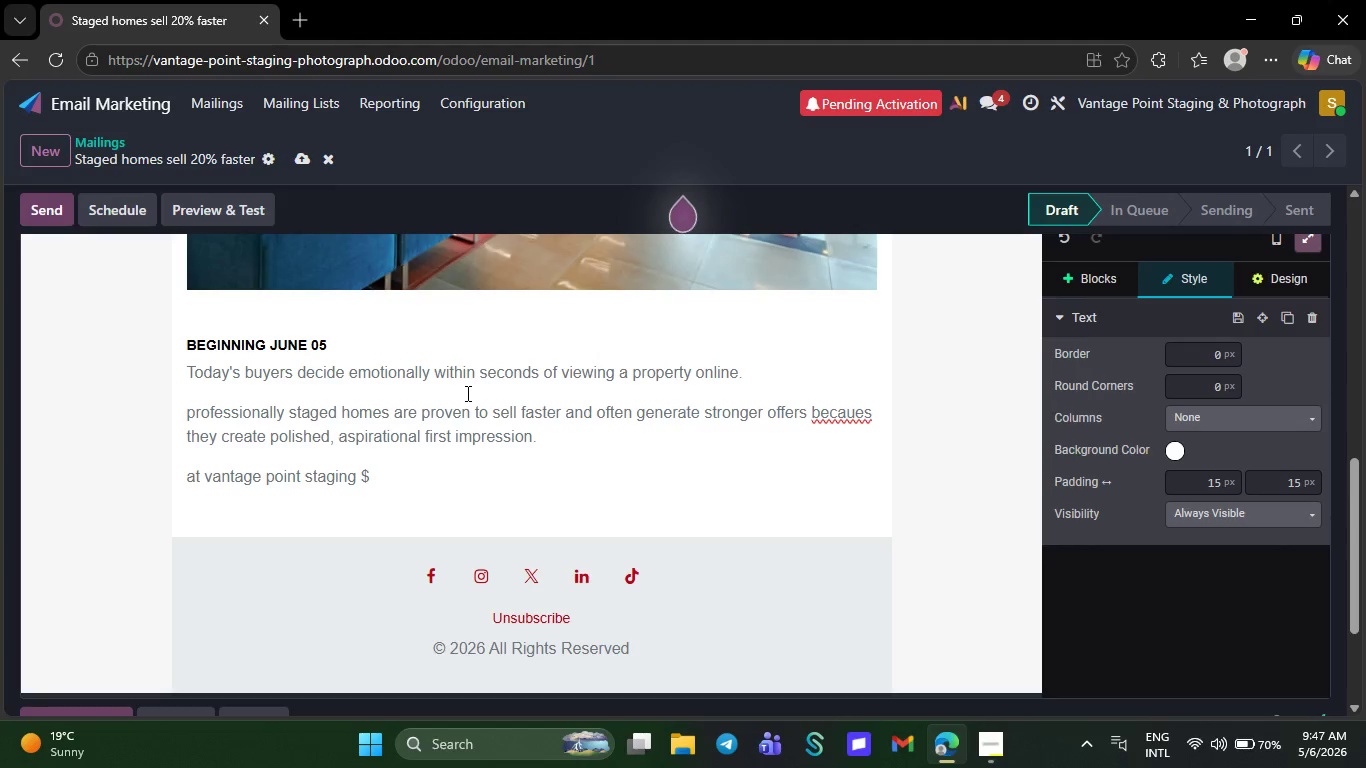 
wait(10.26)
 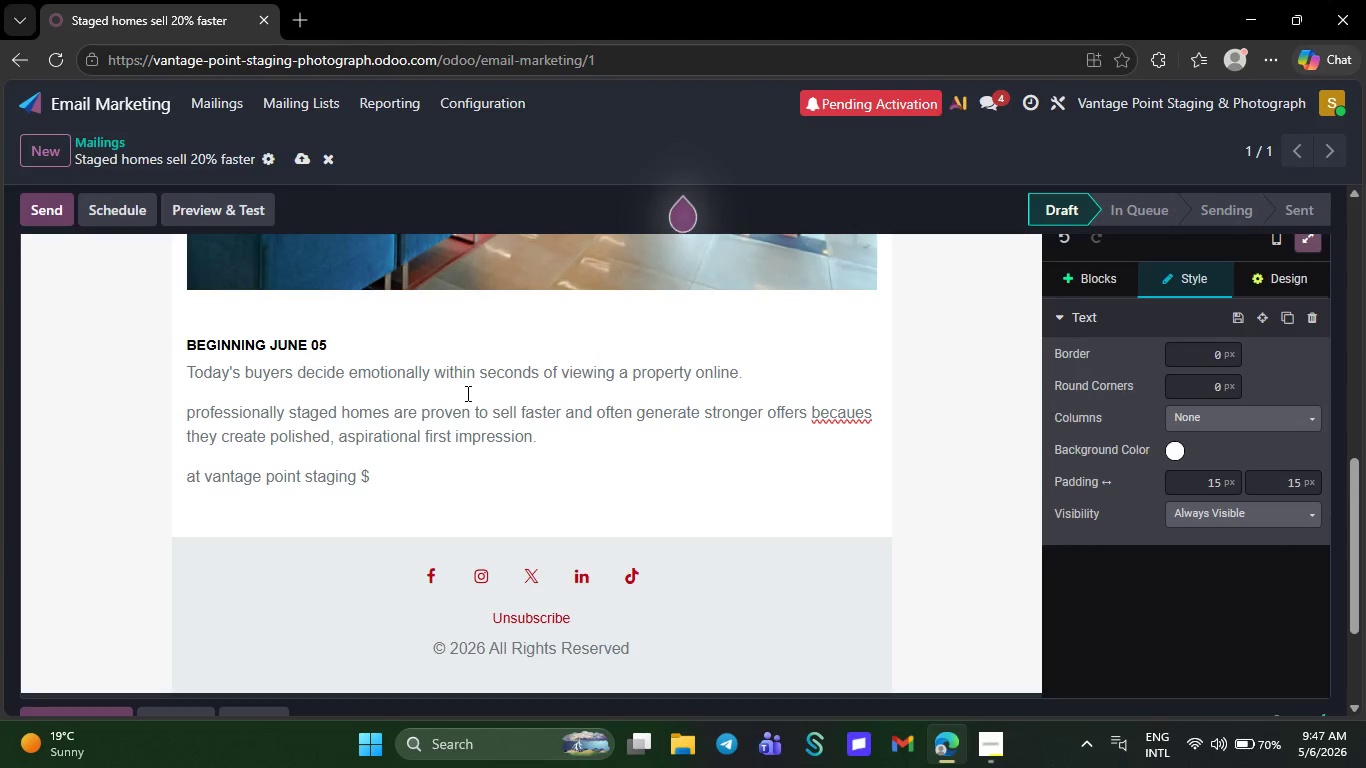 
left_click([190, 416])
 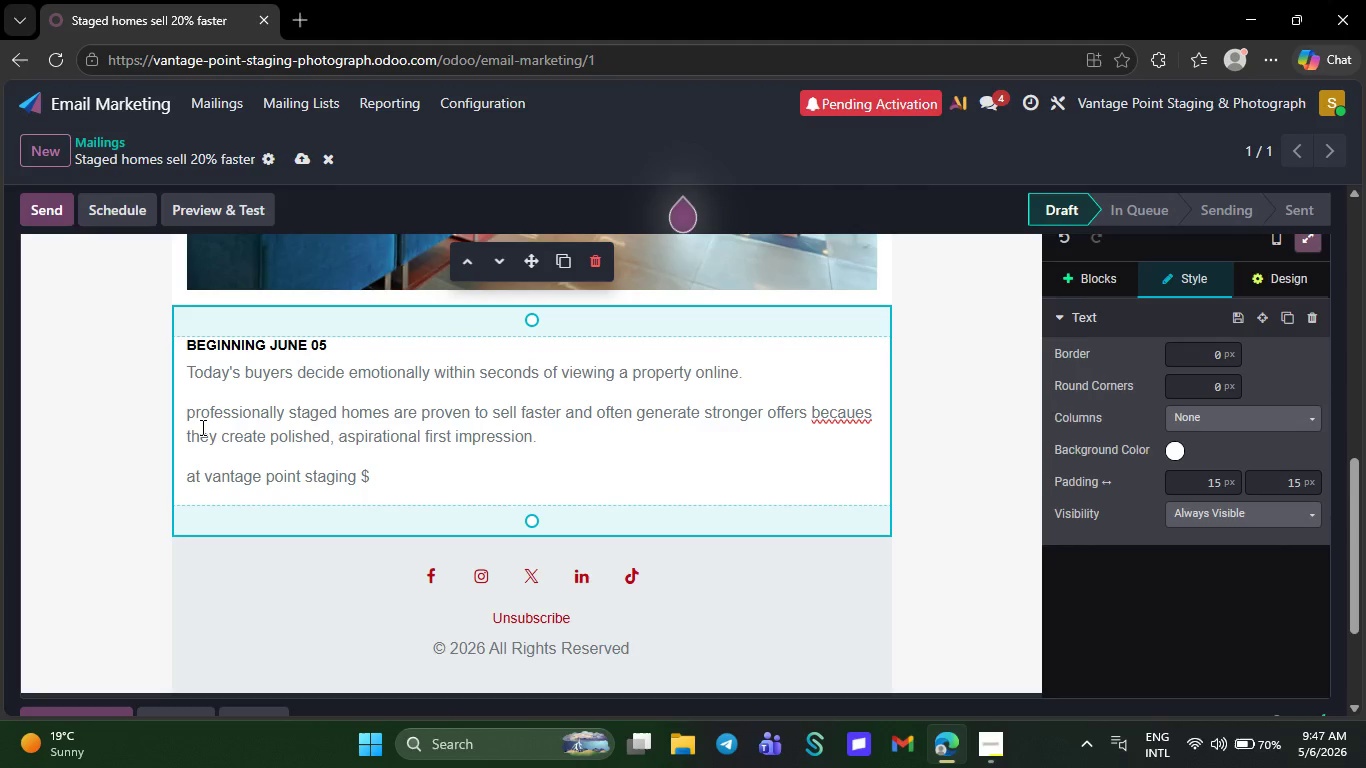 
key(ArrowRight)
 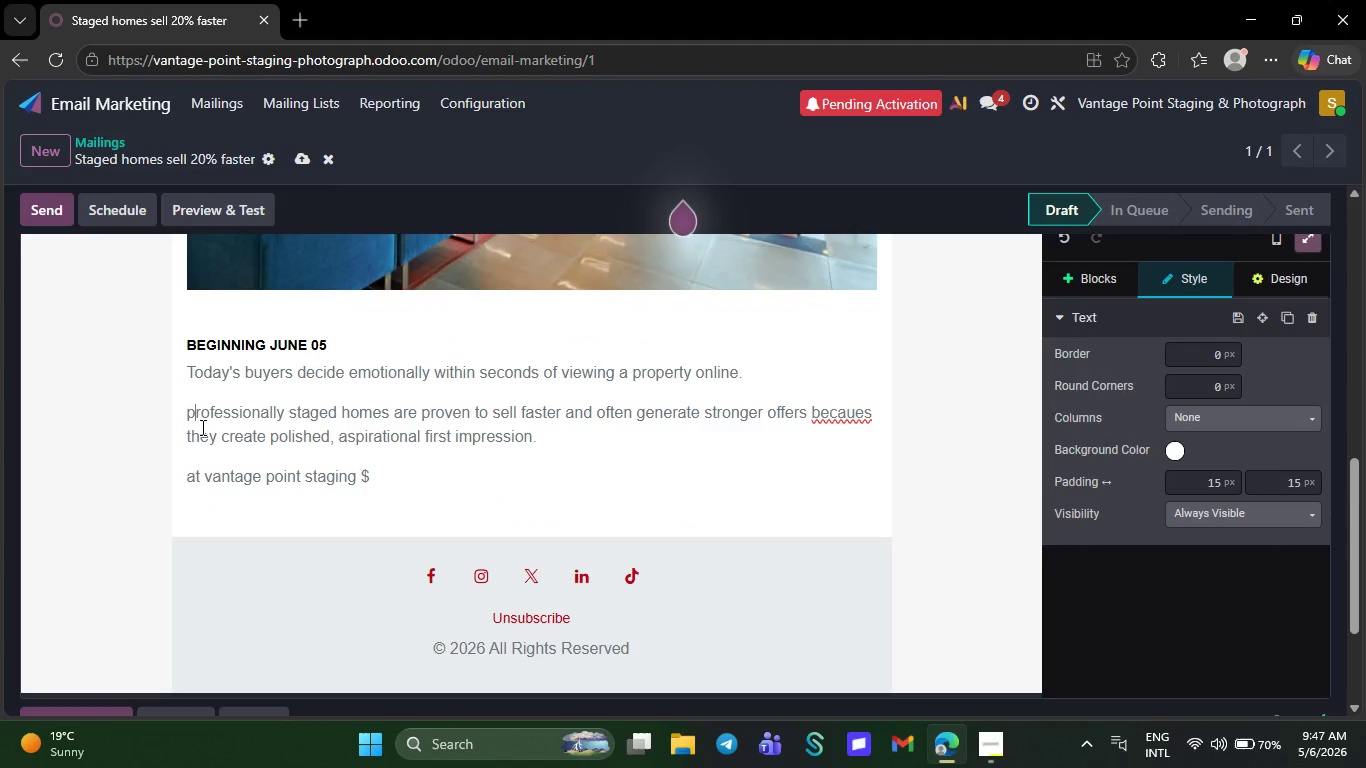 
key(Backspace)
 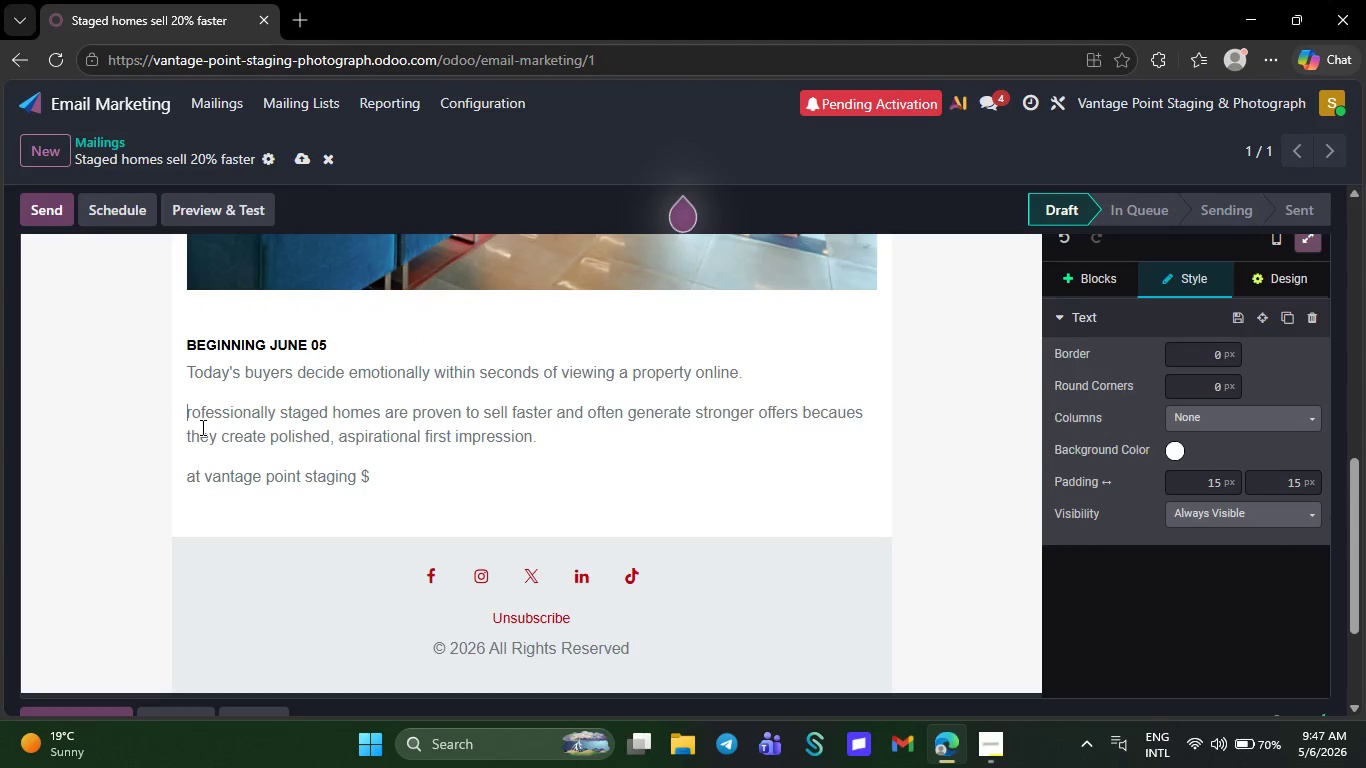 
key(CapsLock)
 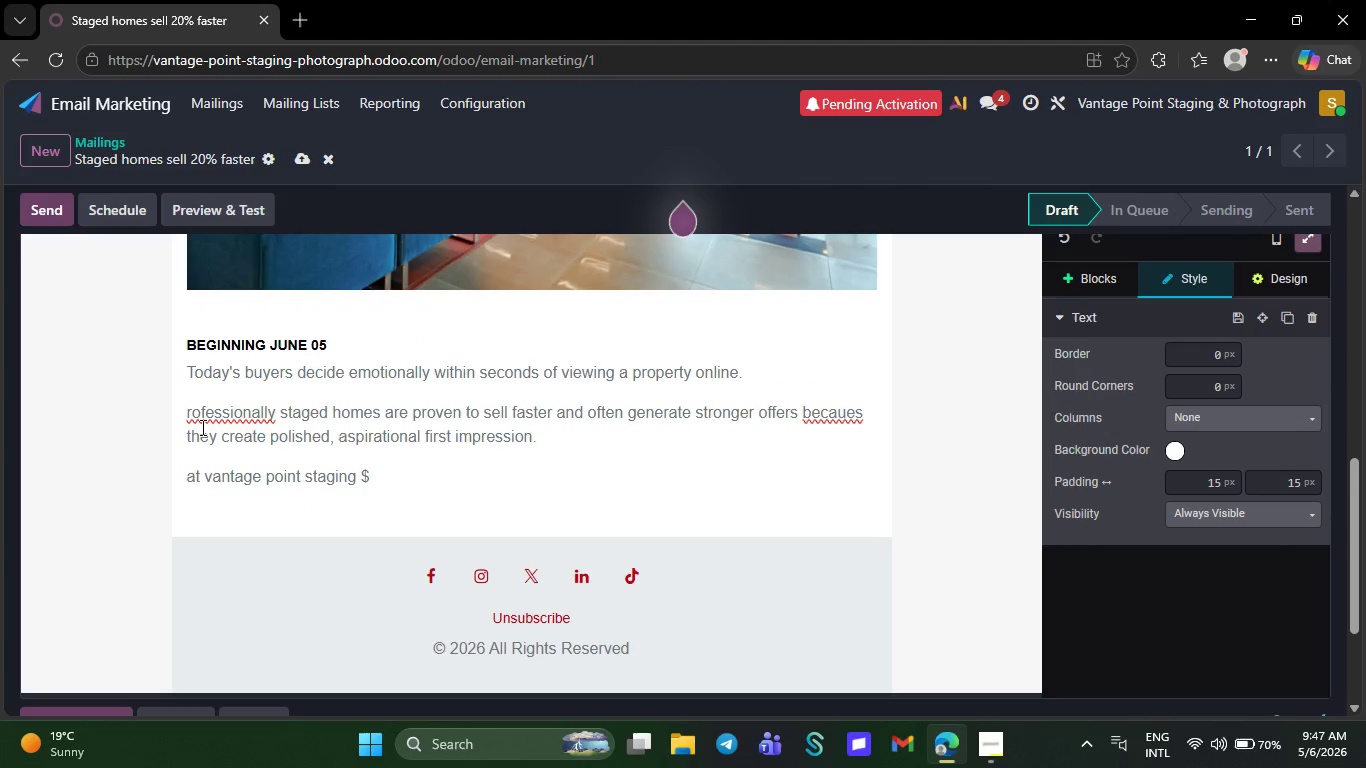 
key(P)
 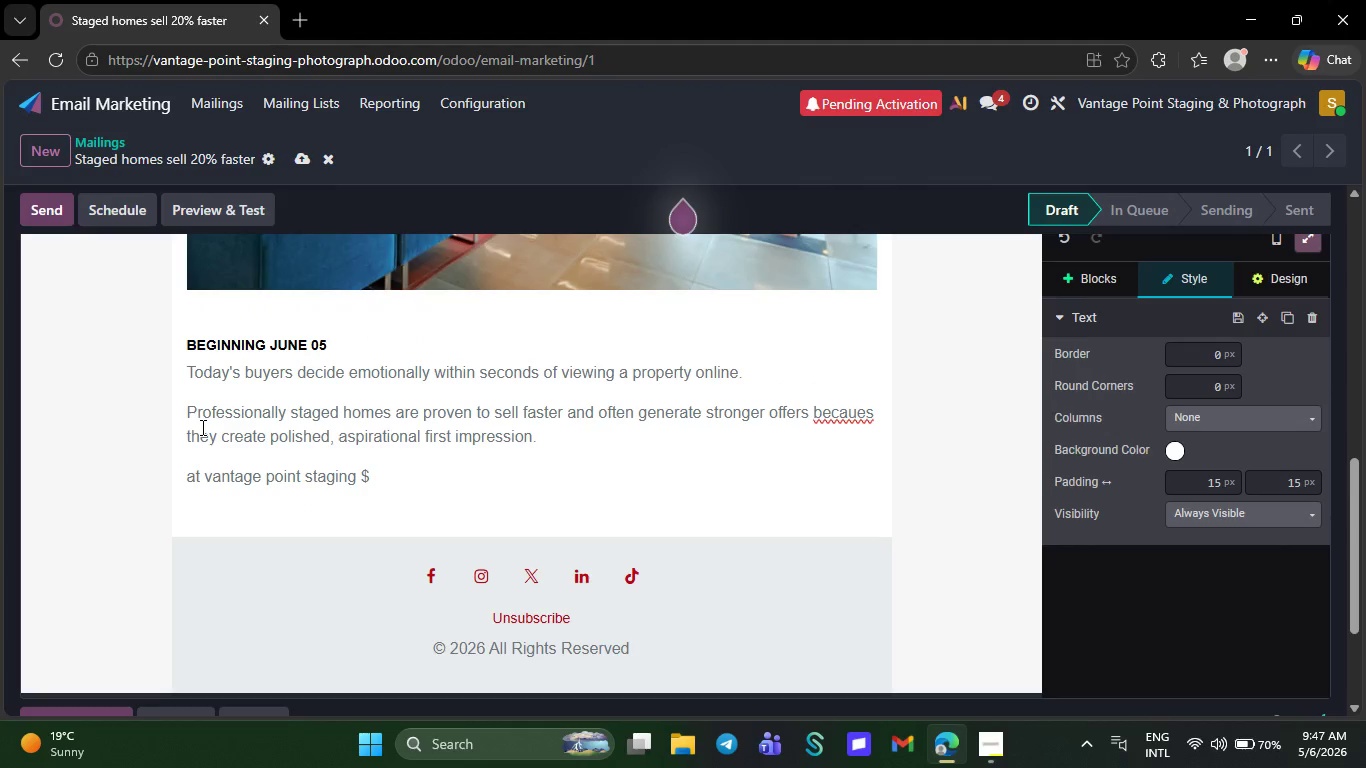 
key(CapsLock)
 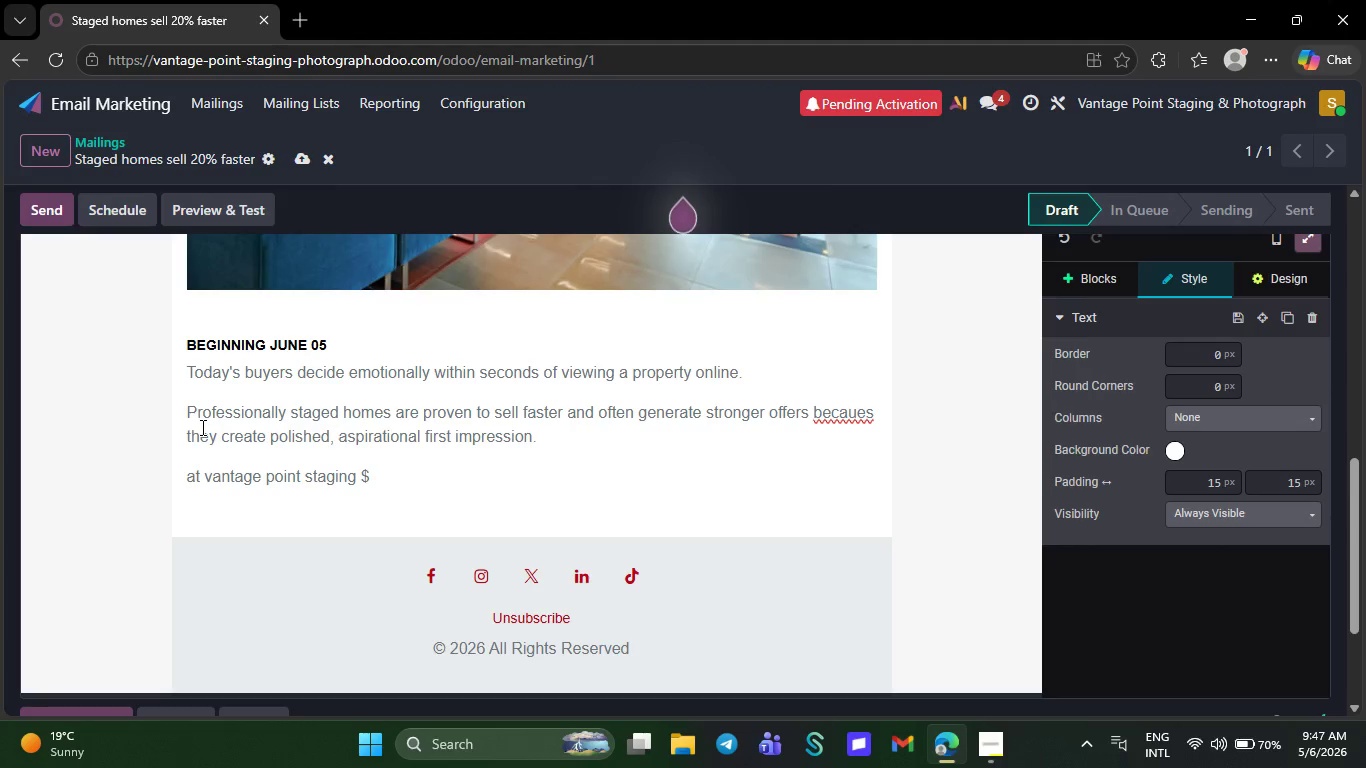 
wait(15.67)
 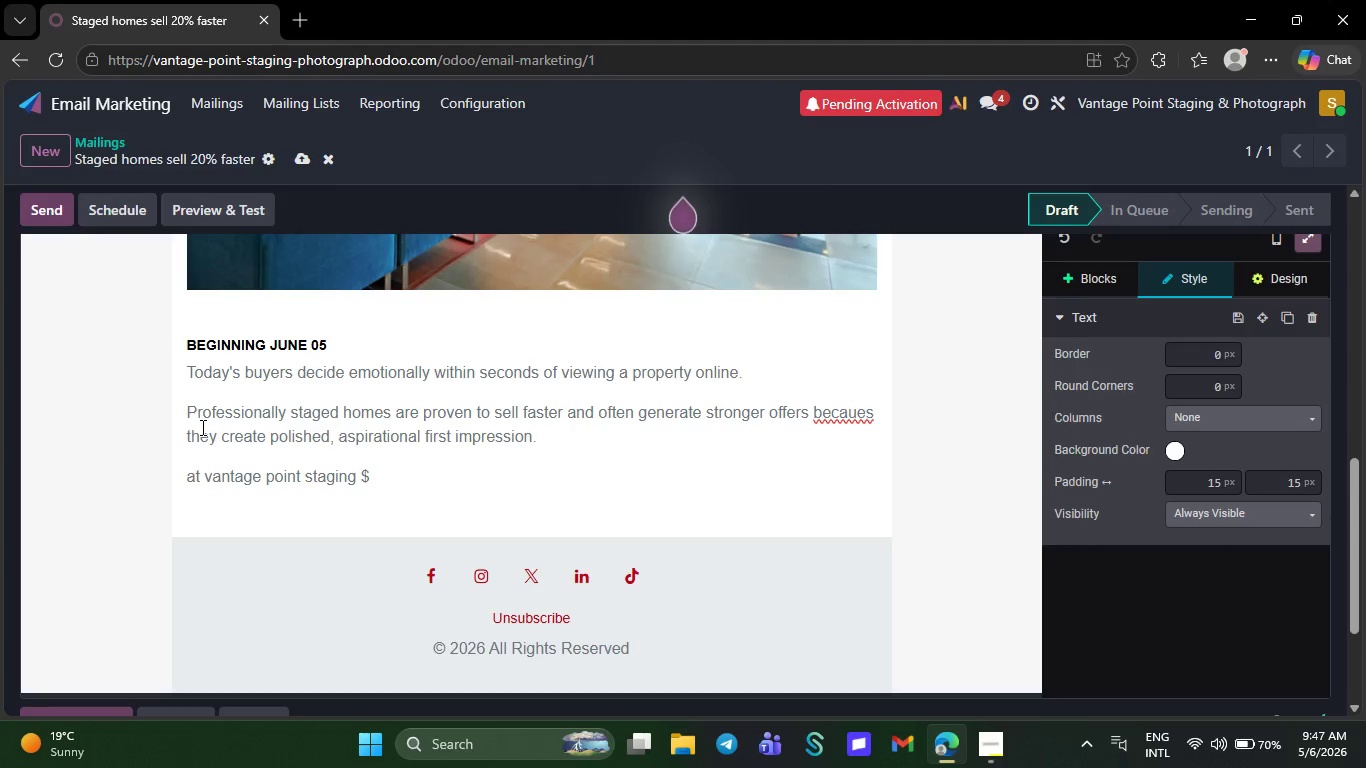 
left_click([832, 443])
 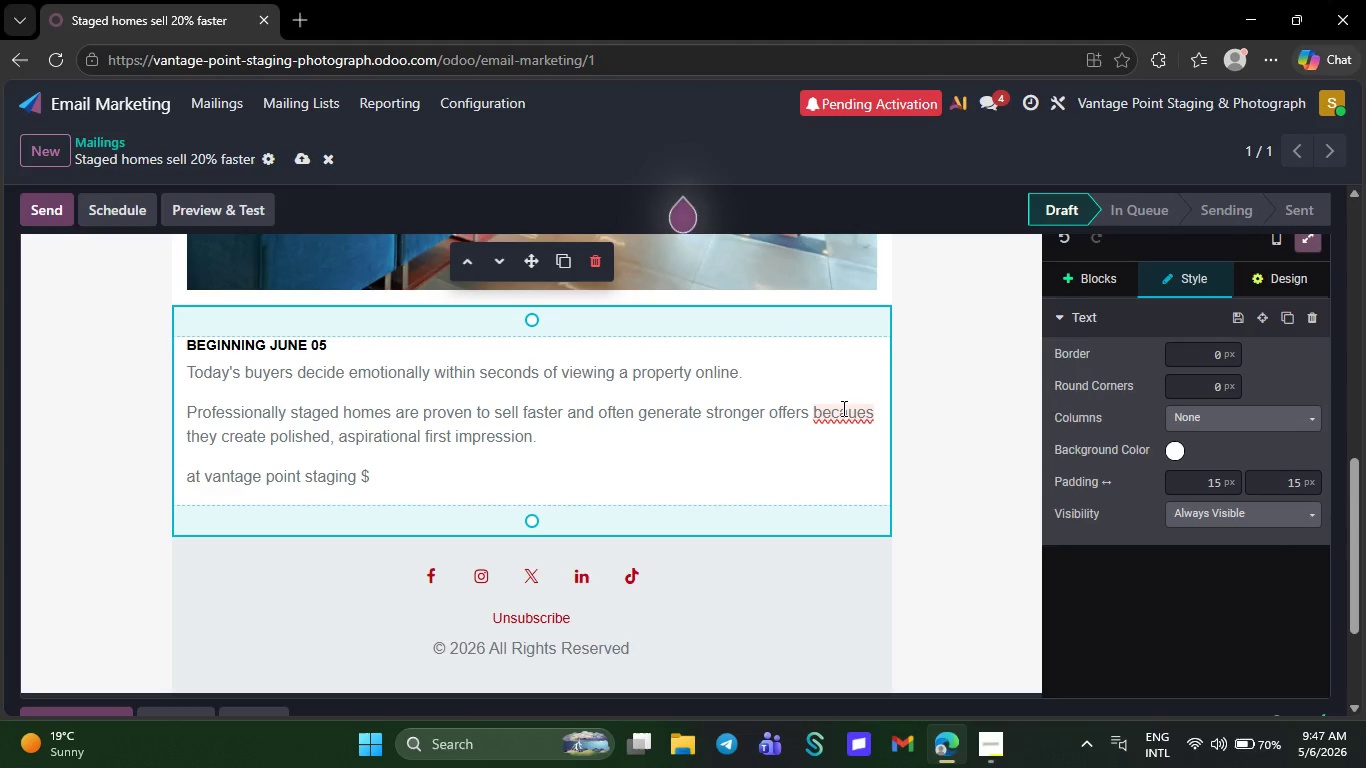 
right_click([842, 408])
 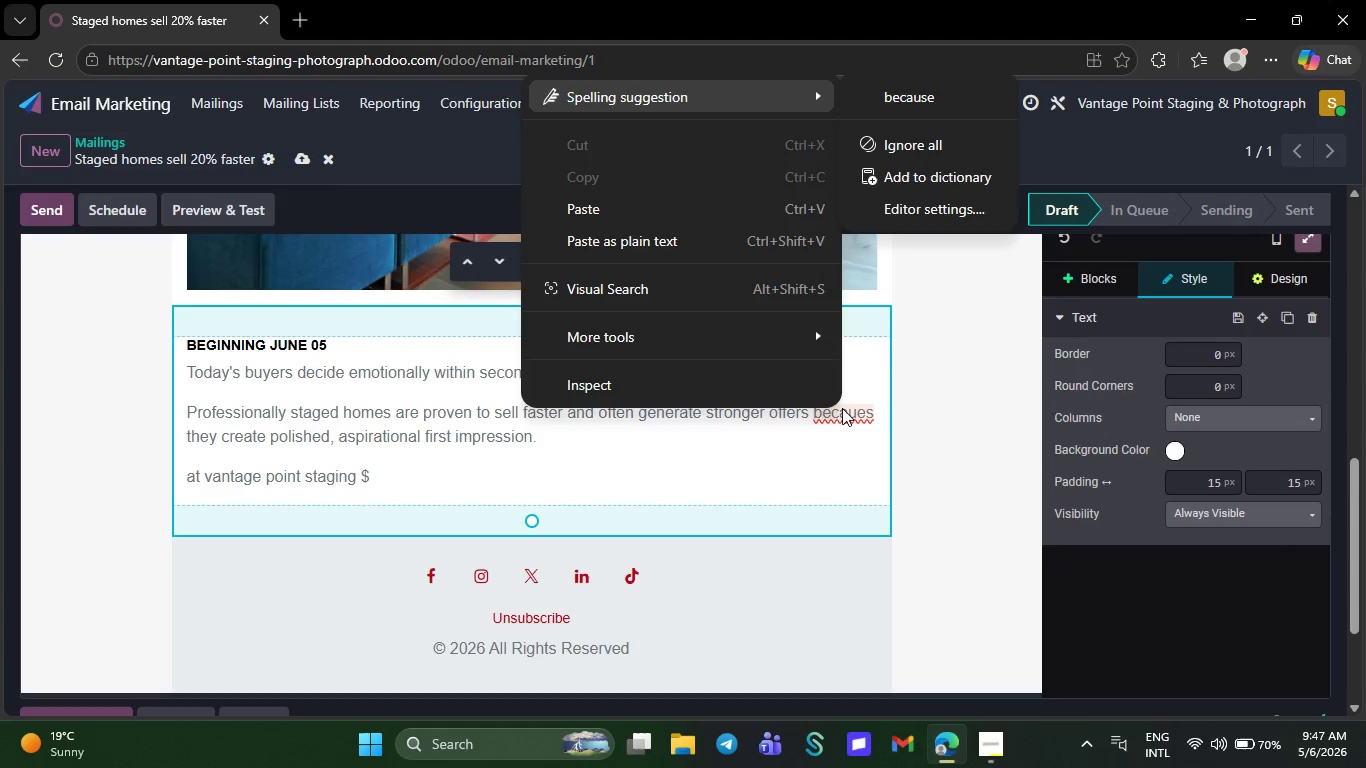 
mouse_move([767, 69])
 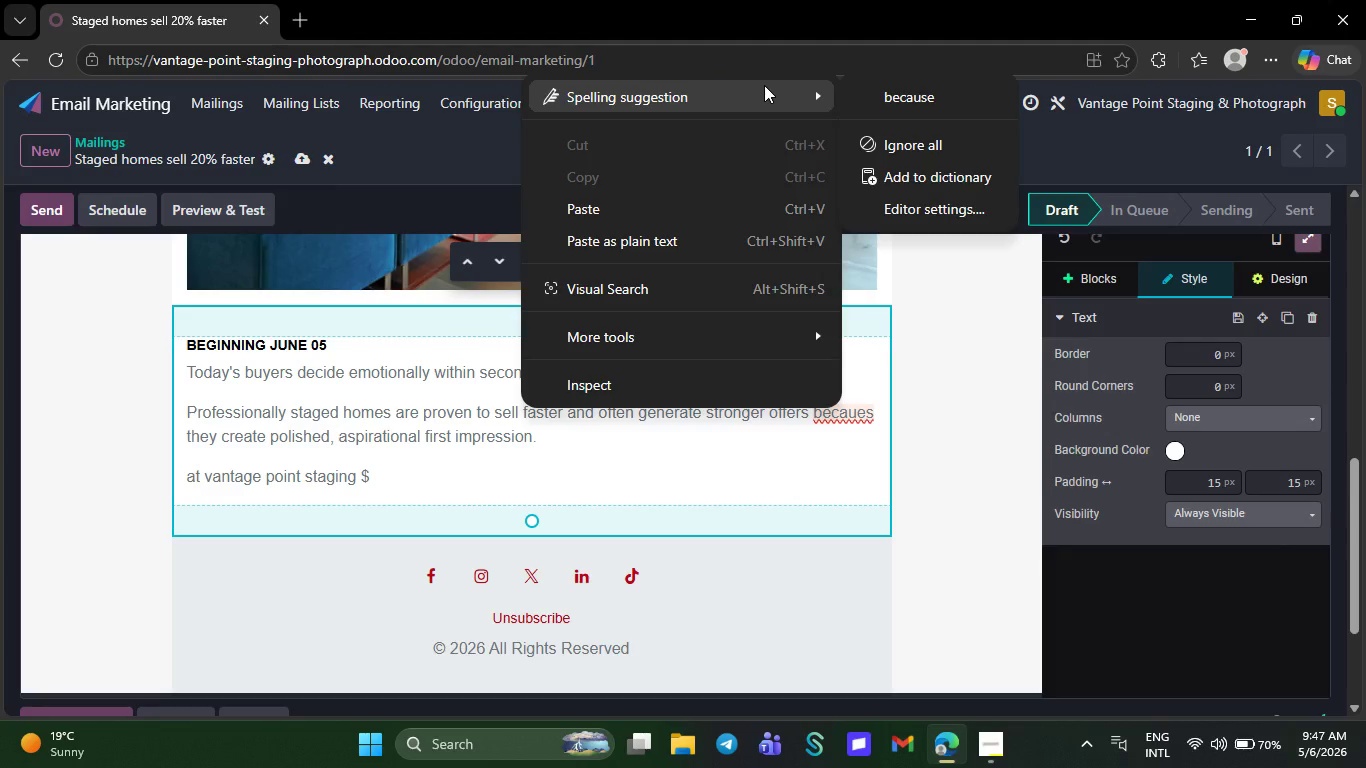 
mouse_move([790, 88])
 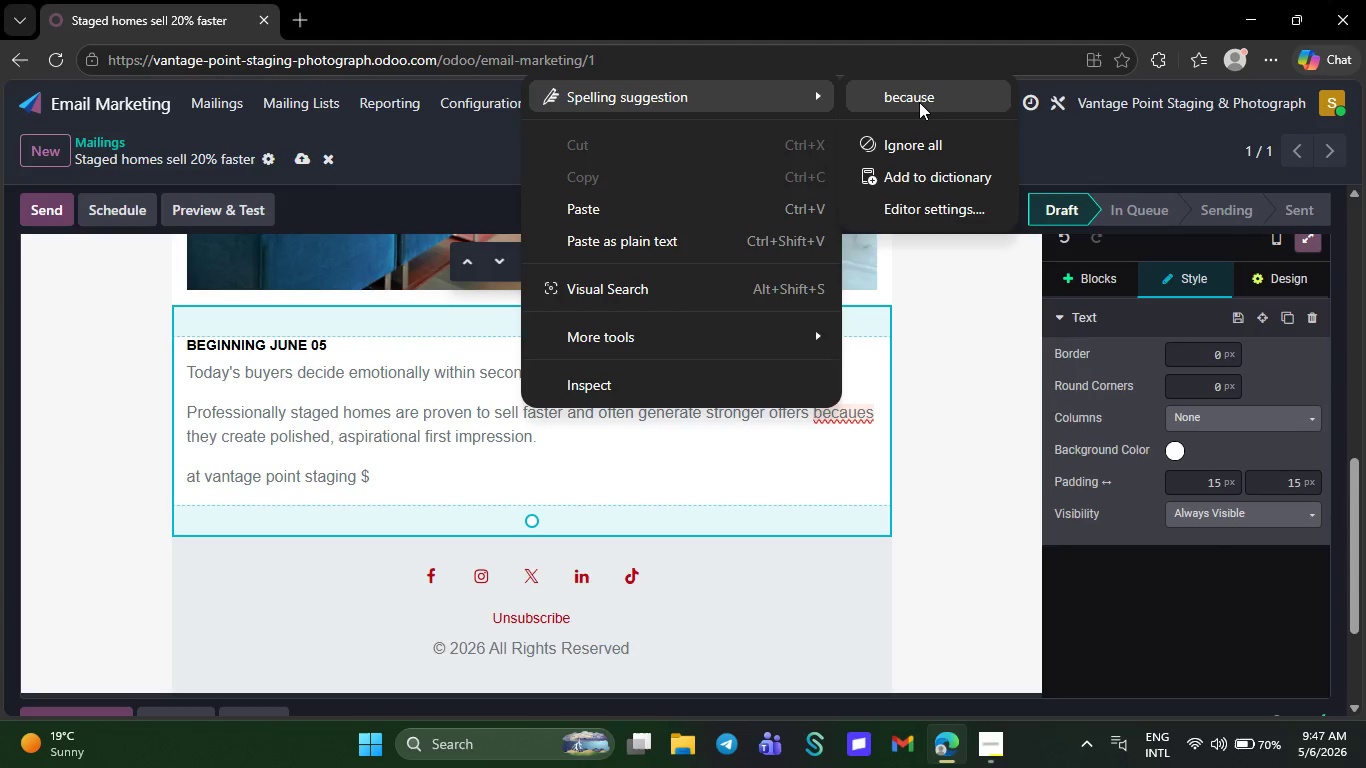 
left_click([919, 102])
 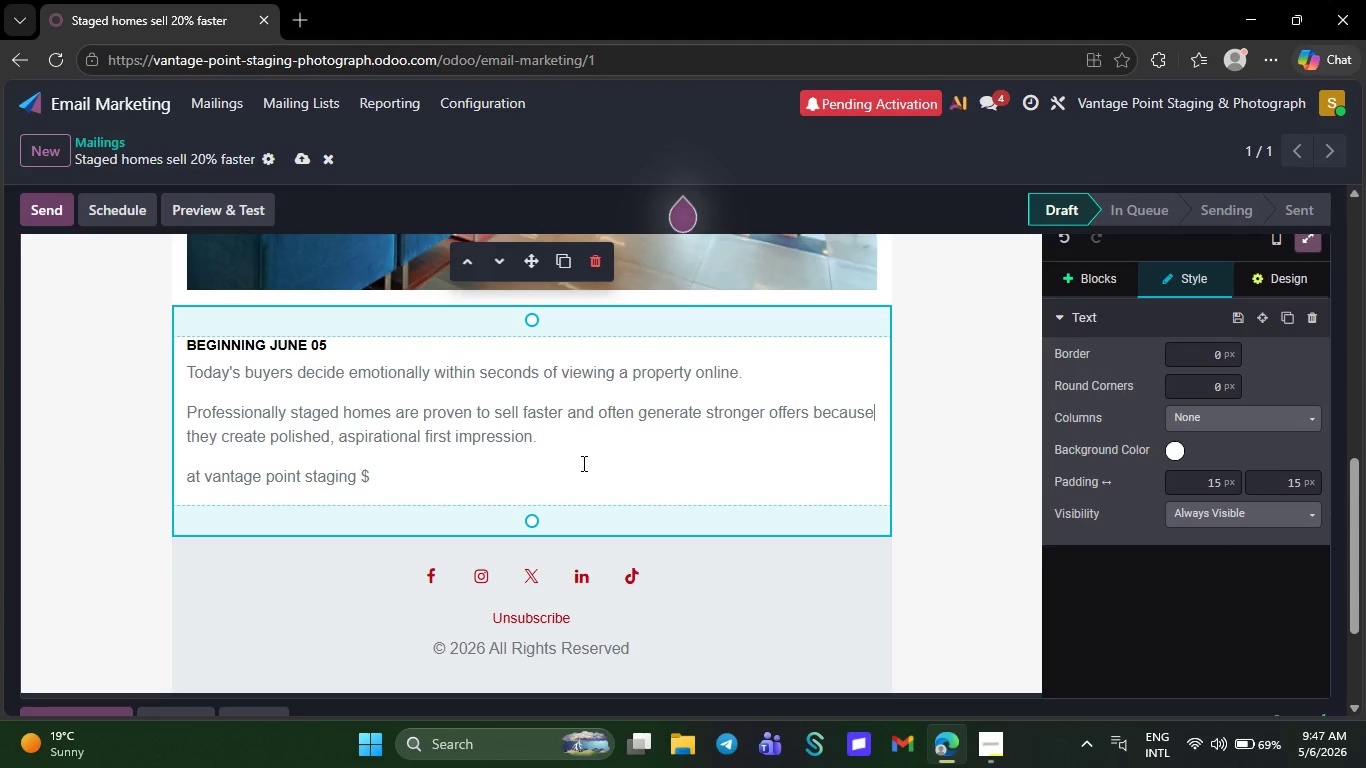 
wait(7.52)
 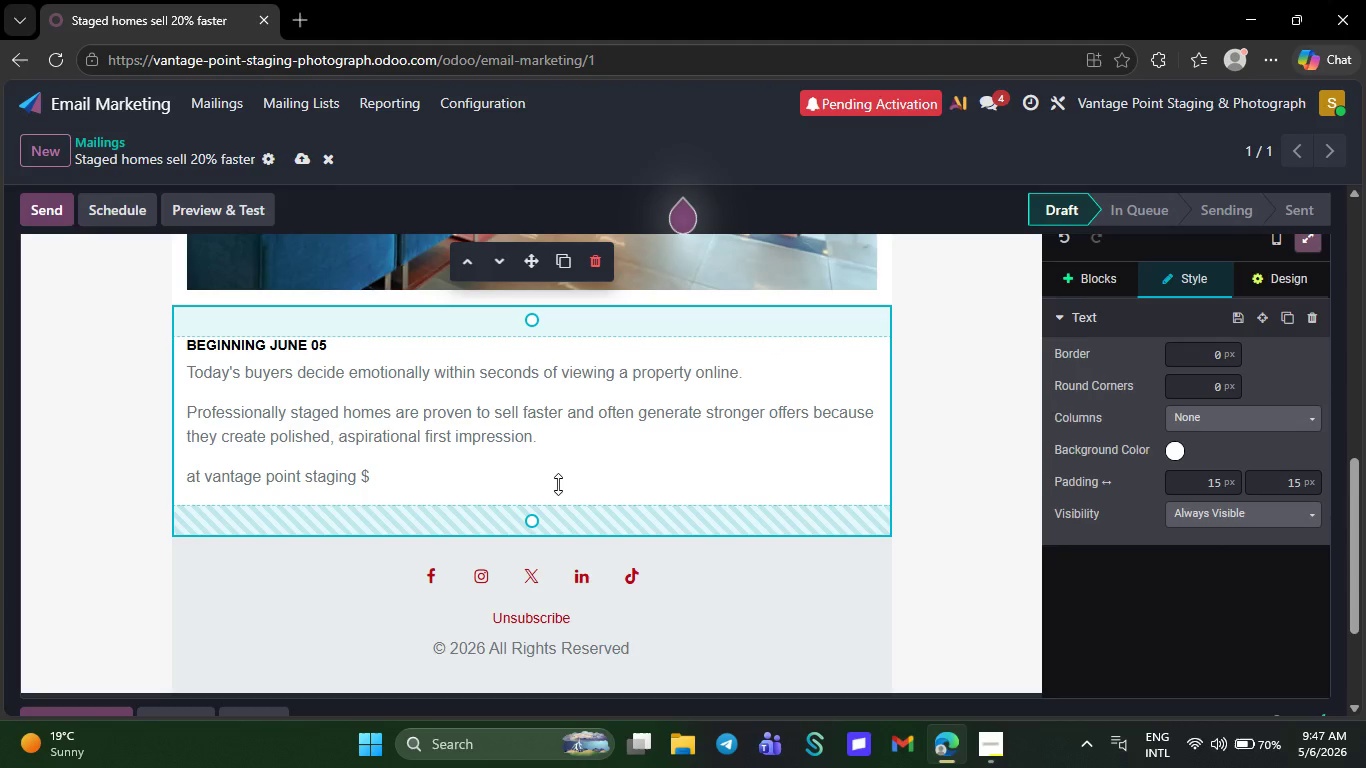 
left_click([509, 480])
 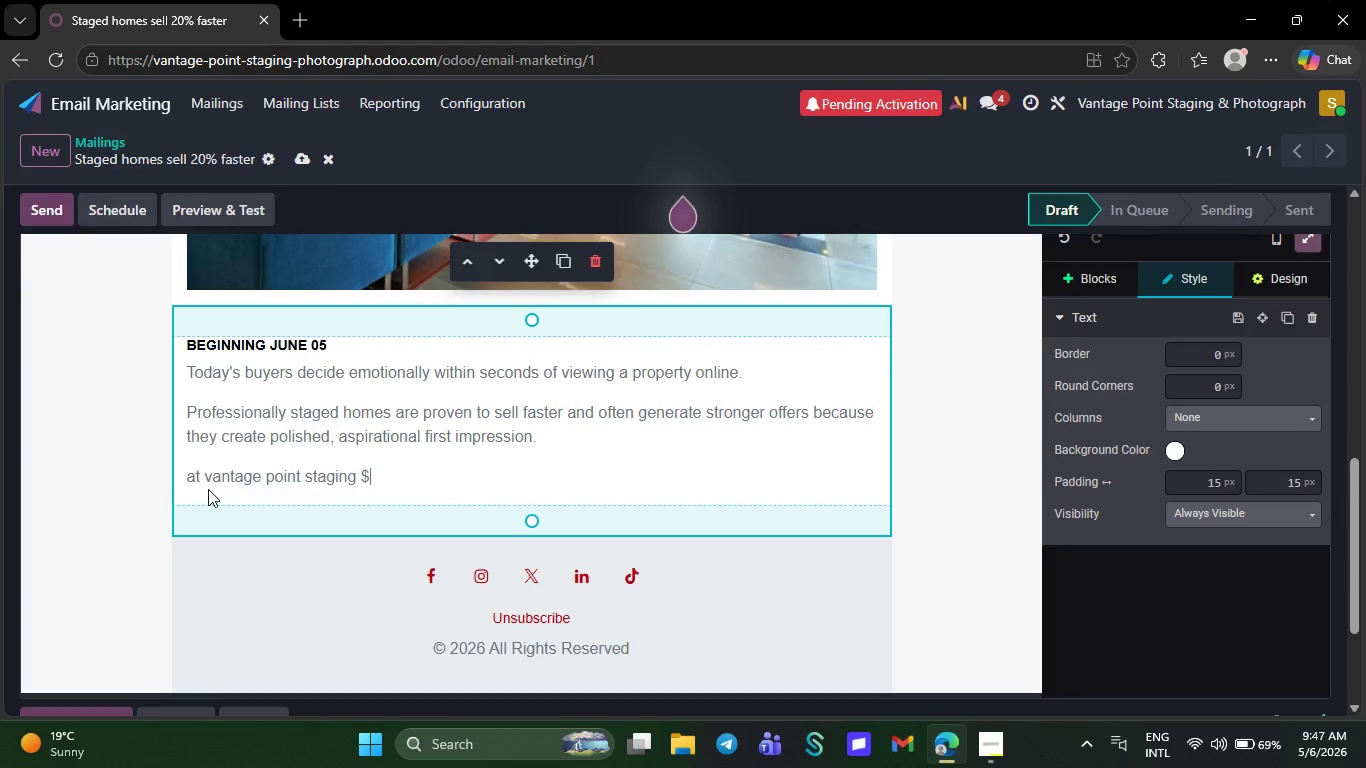 
left_click([195, 477])
 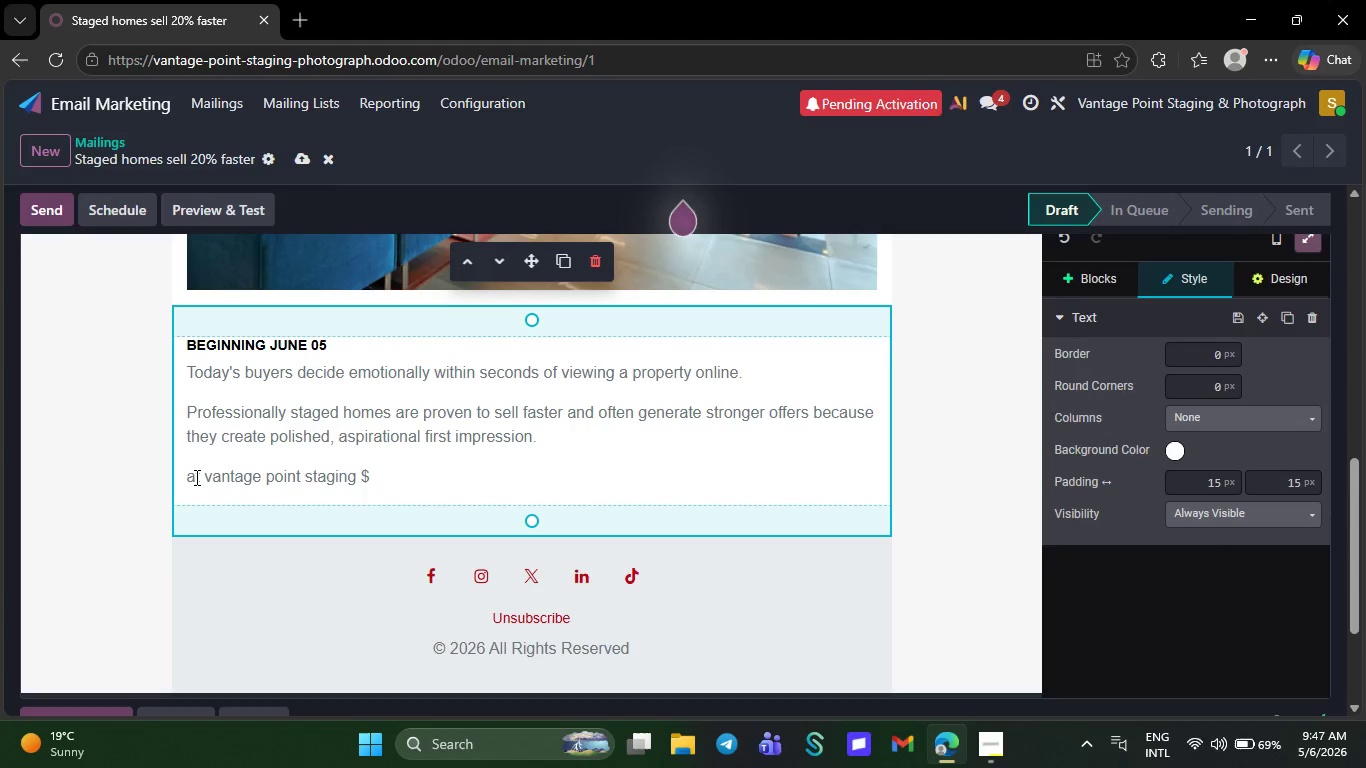 
key(Backspace)
 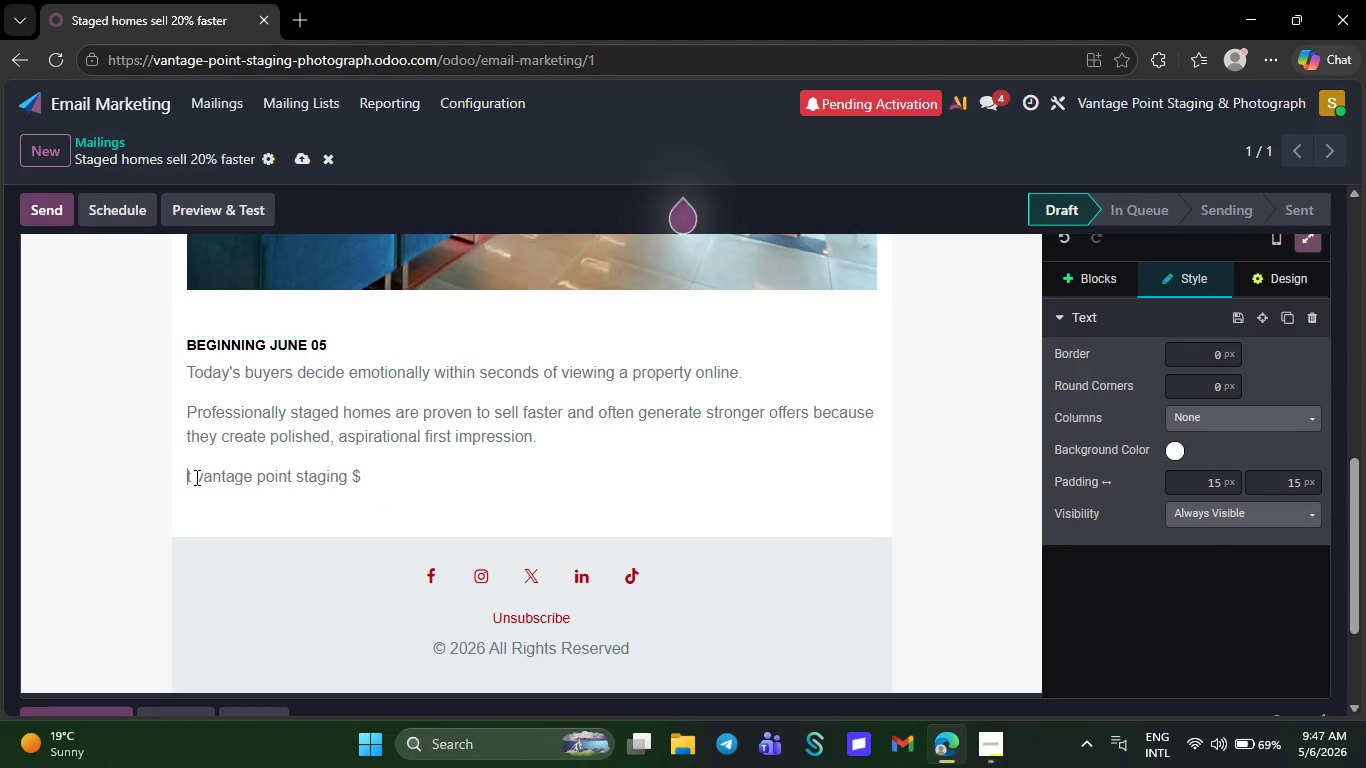 
key(CapsLock)
 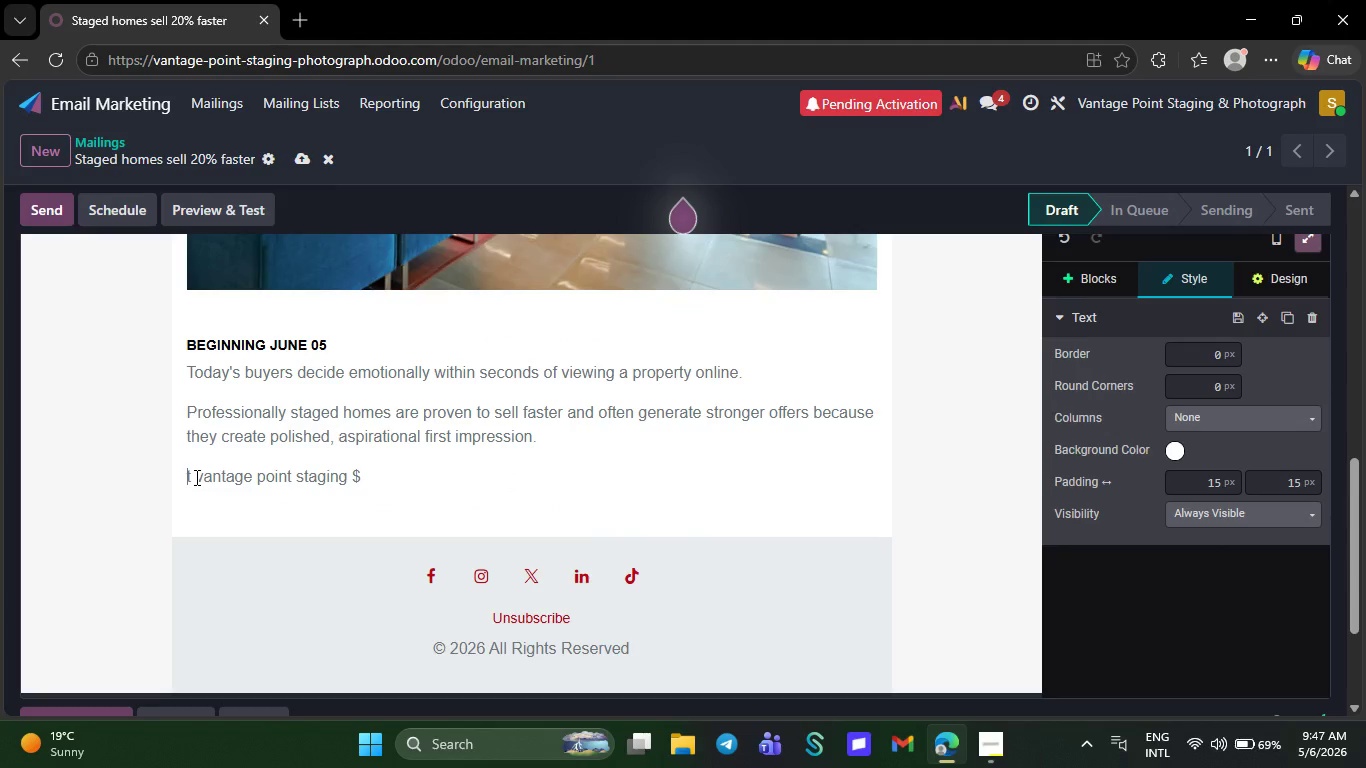 
key(A)
 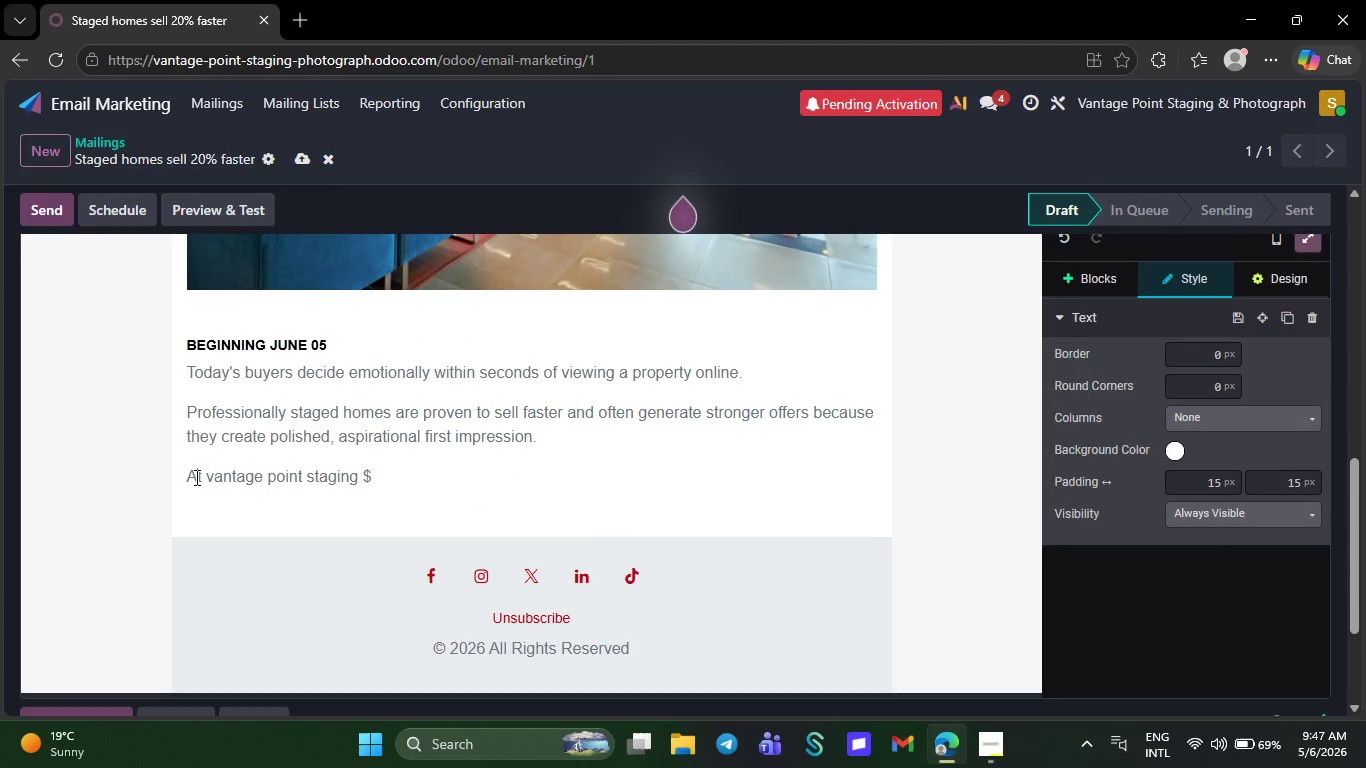 
key(CapsLock)
 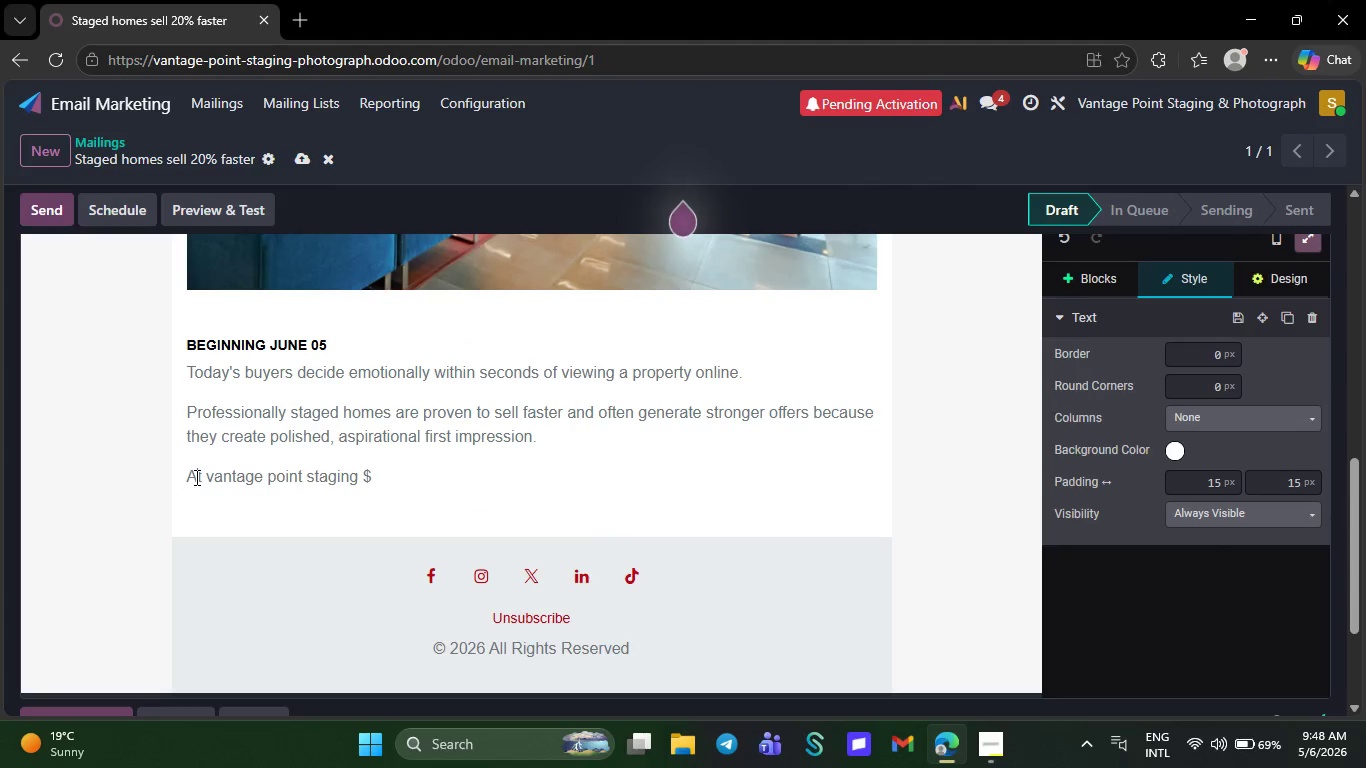 
wait(5.66)
 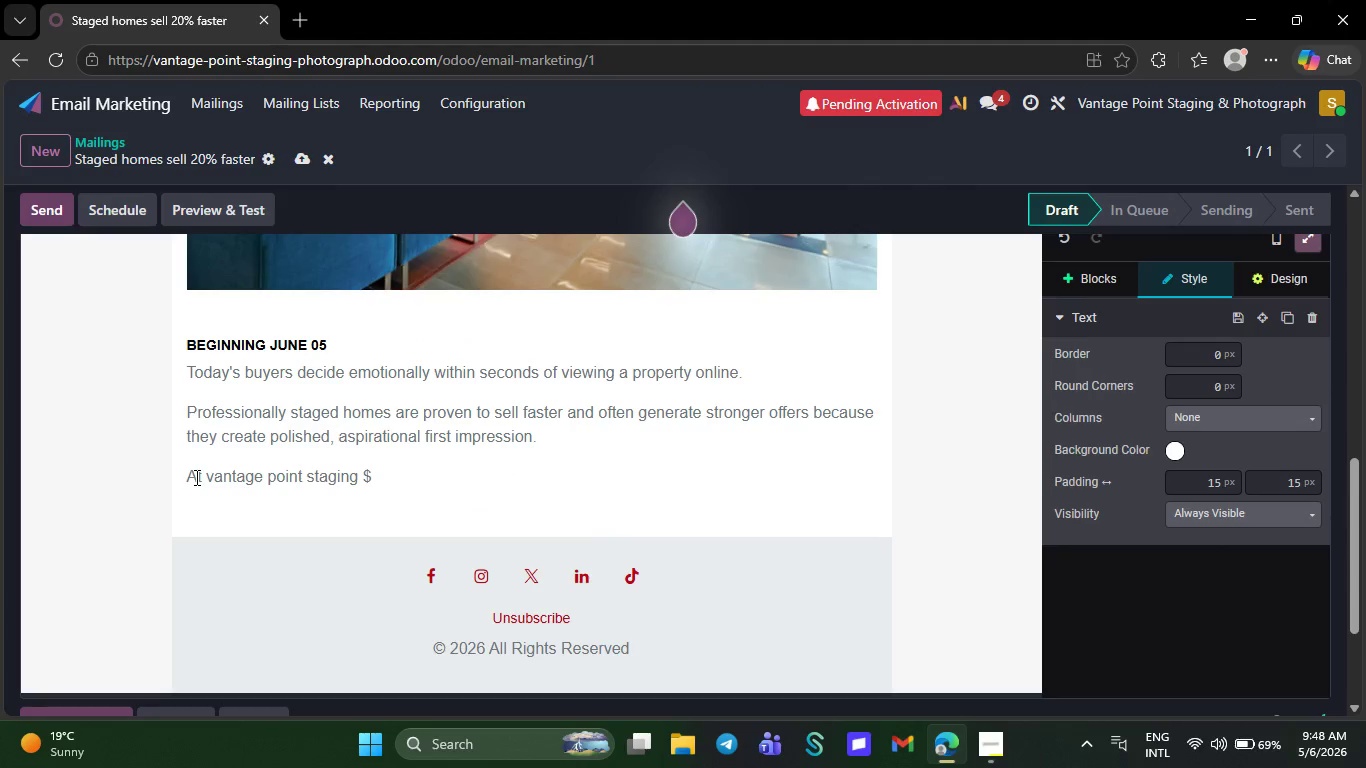 
left_click([386, 476])
 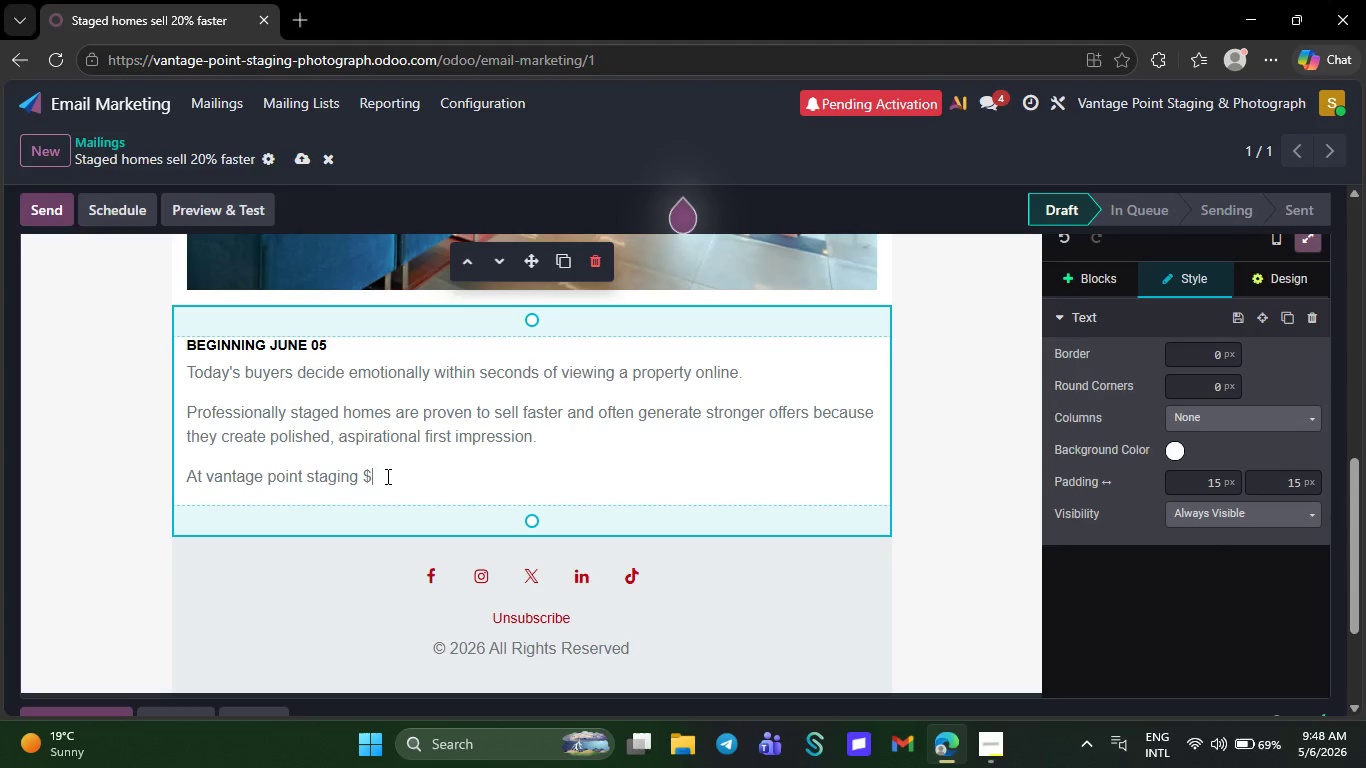 
key(Backspace)
 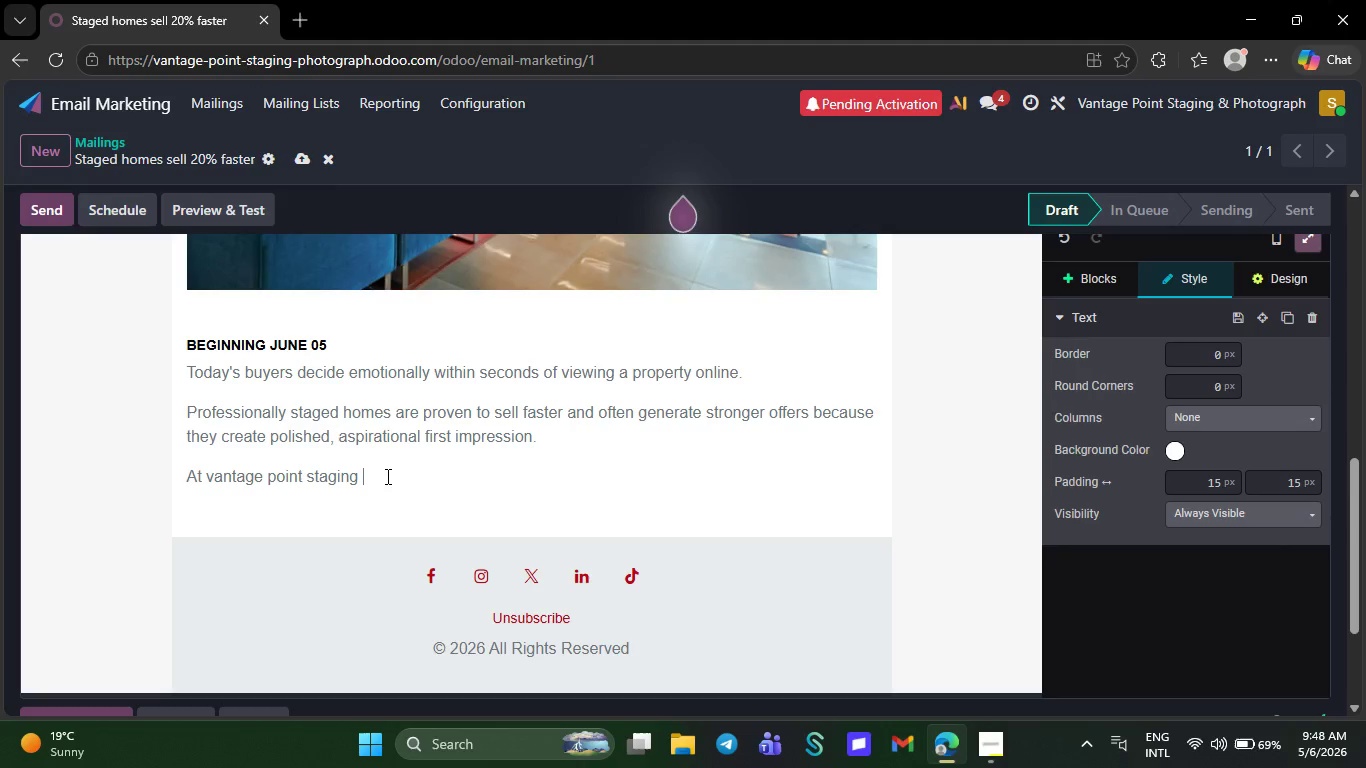 
key(Shift+7)
 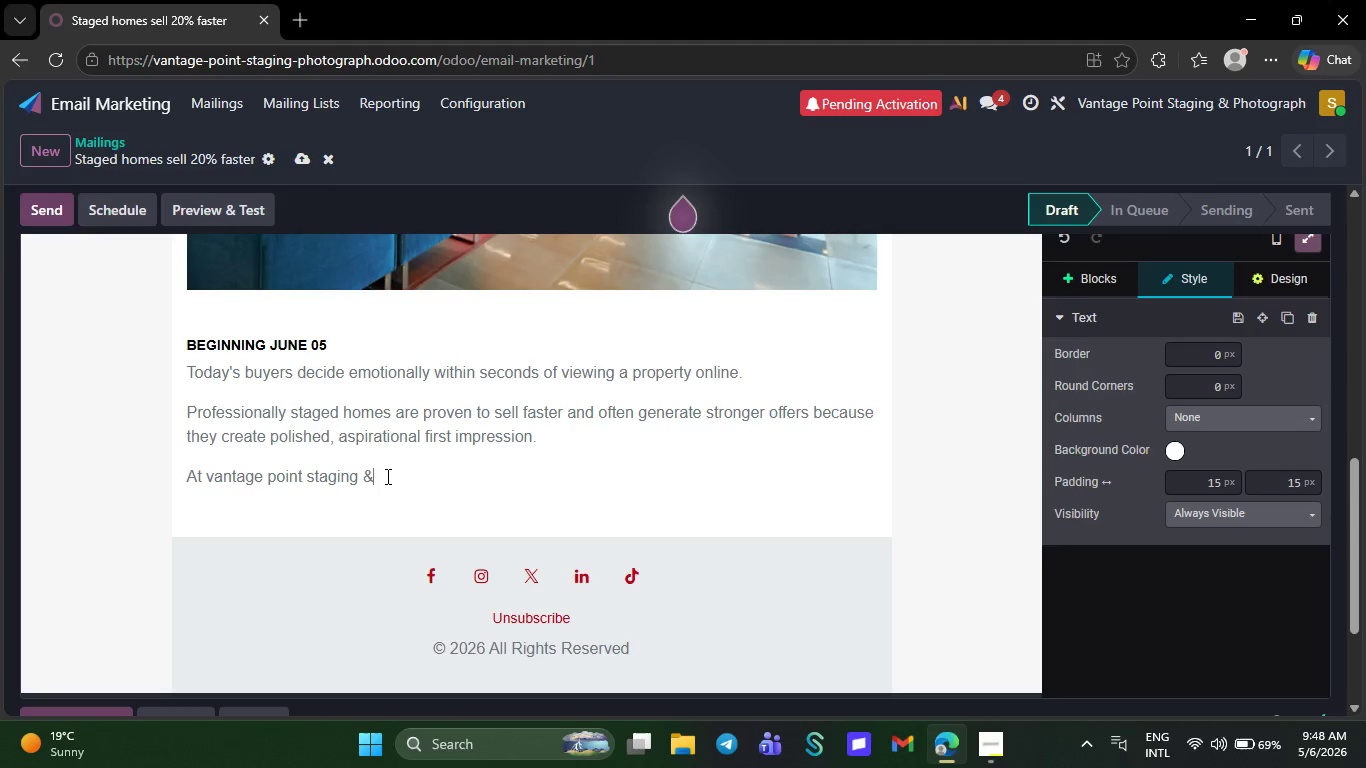 
wait(13.02)
 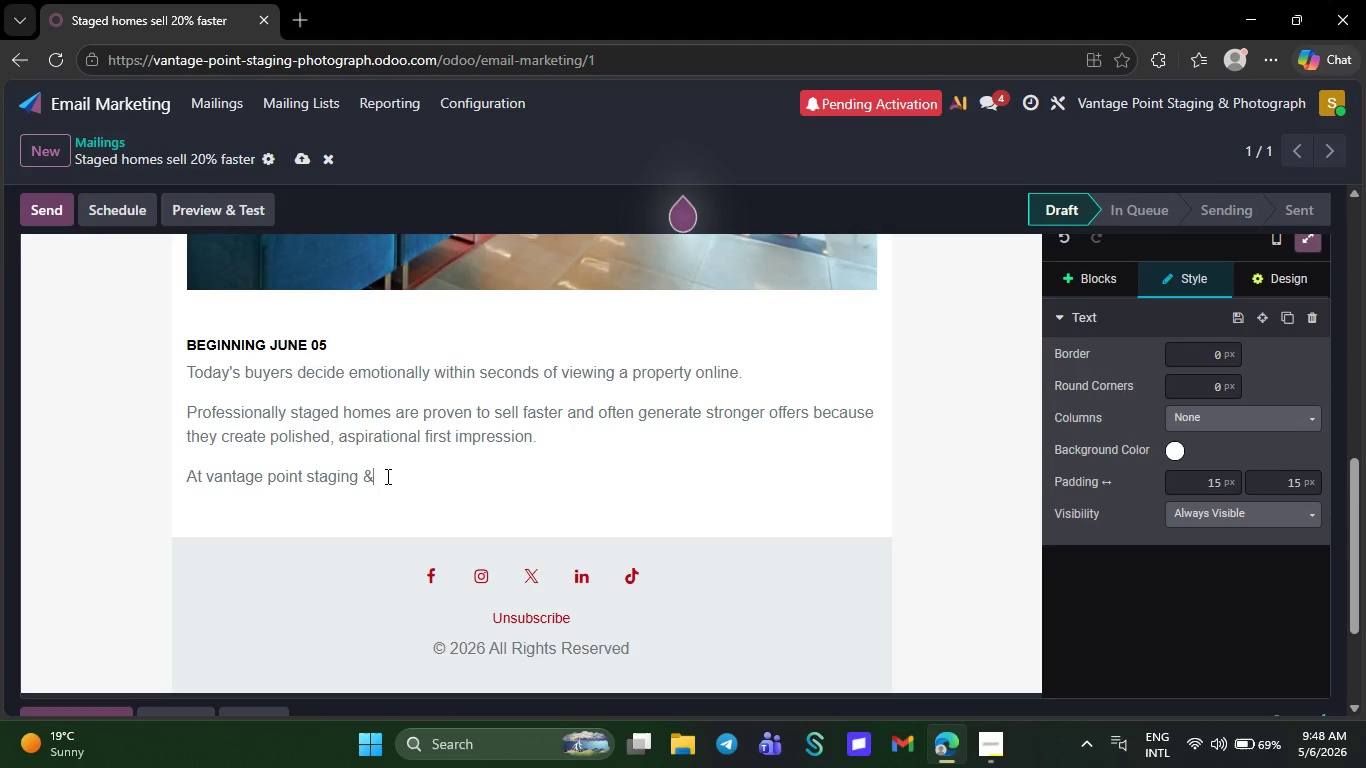 
key(Space)
 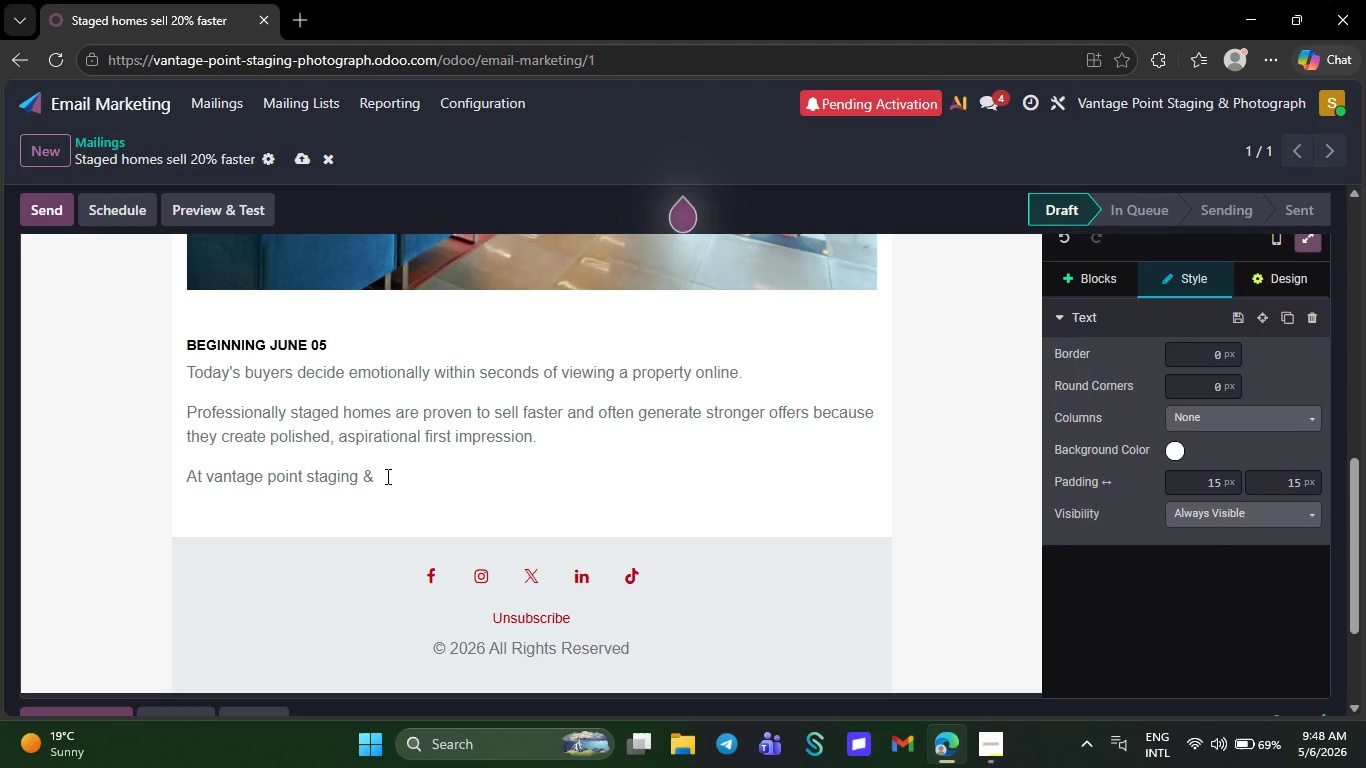 
key(P)
 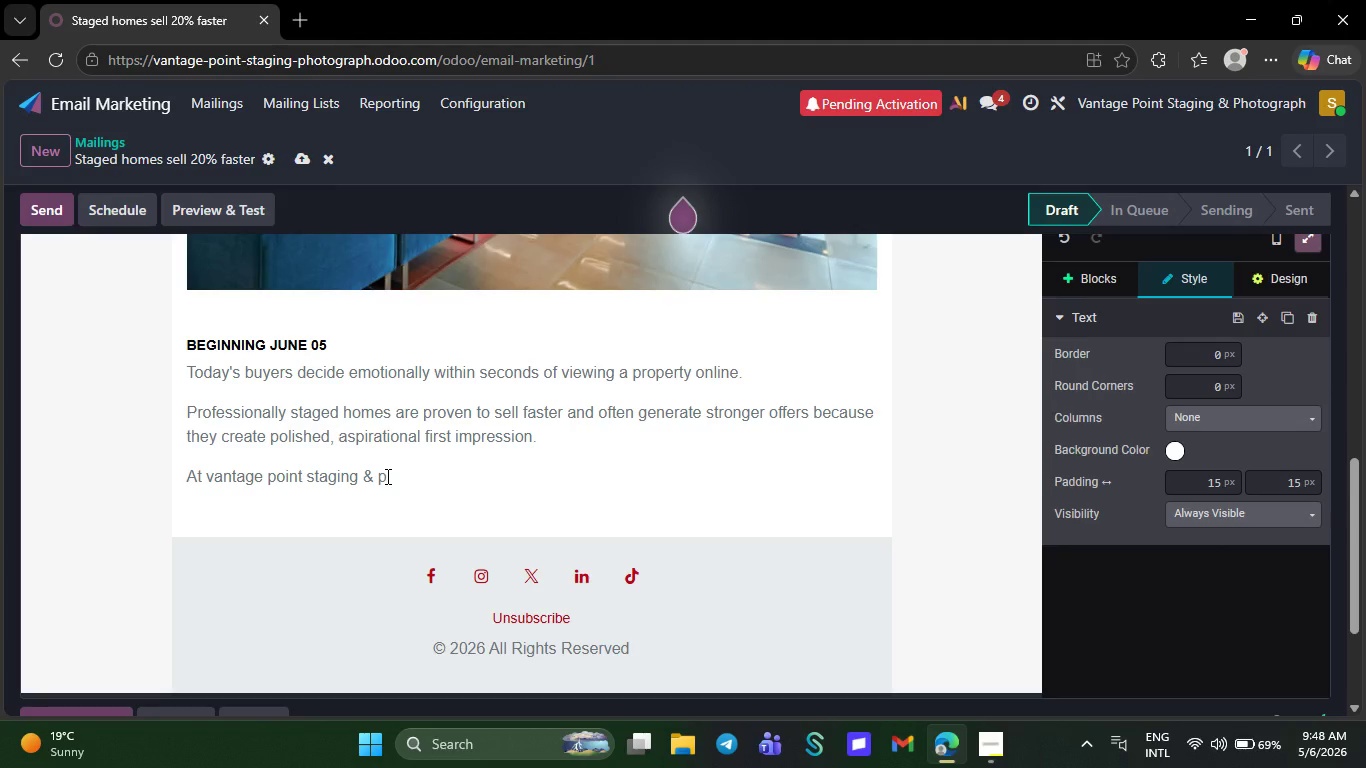 
key(Backspace)
key(Tab)
type(Photography, we)
 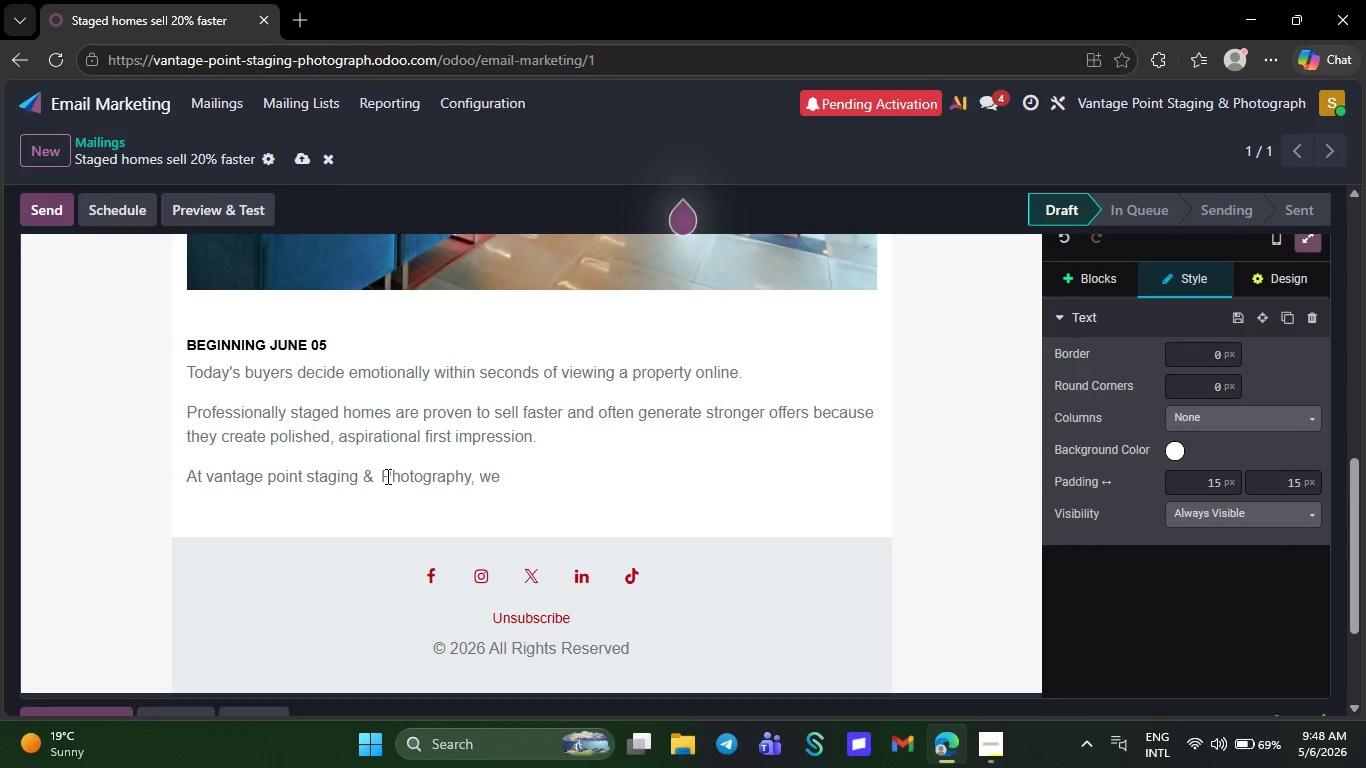 
wait(15.58)
 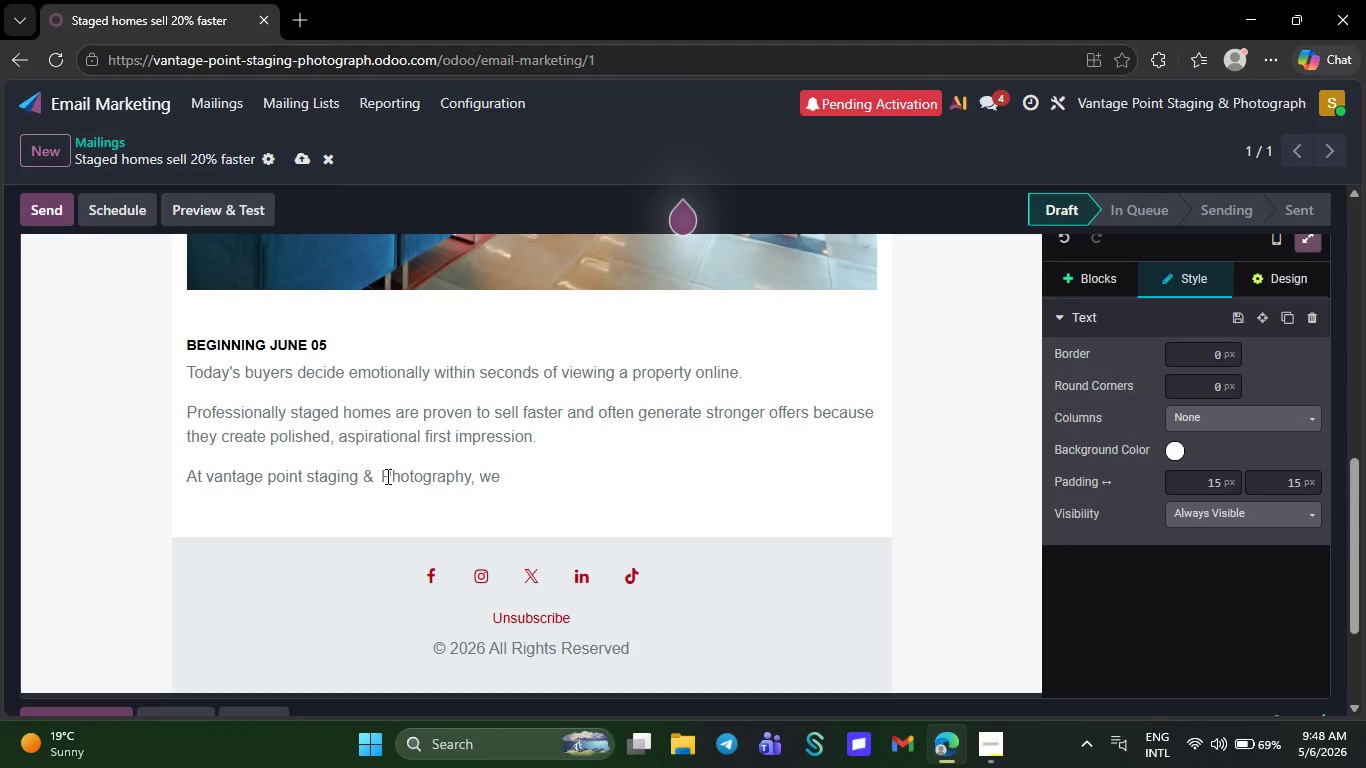 
key(Space)
 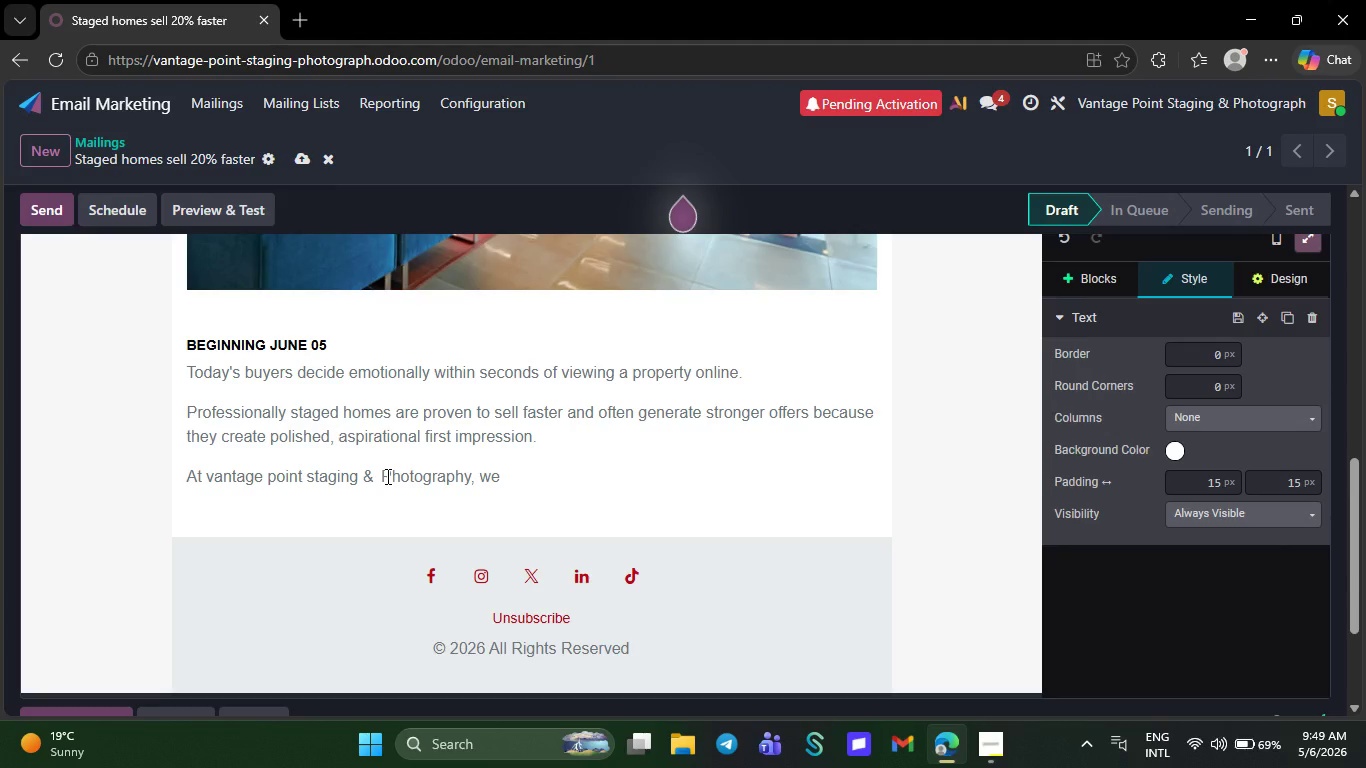 
wait(12.62)
 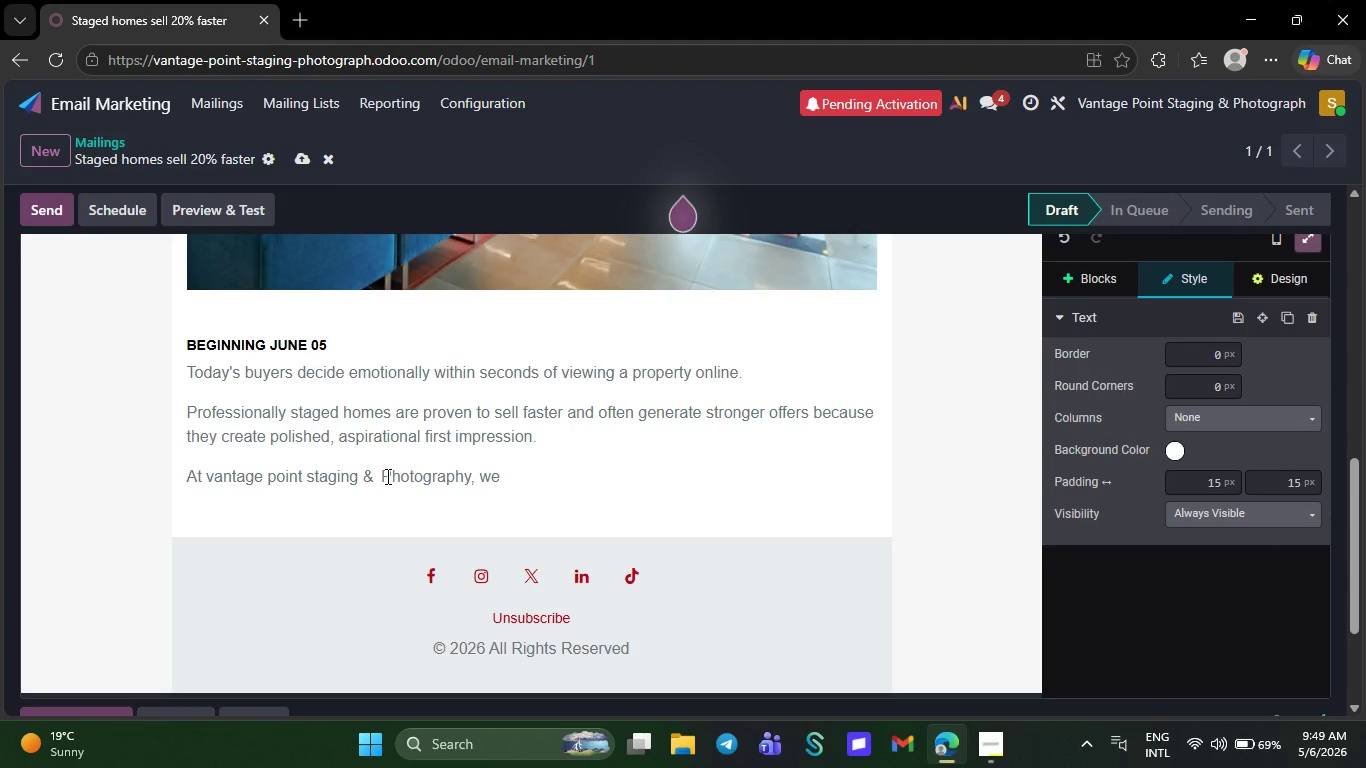 
type(help real estate a)
 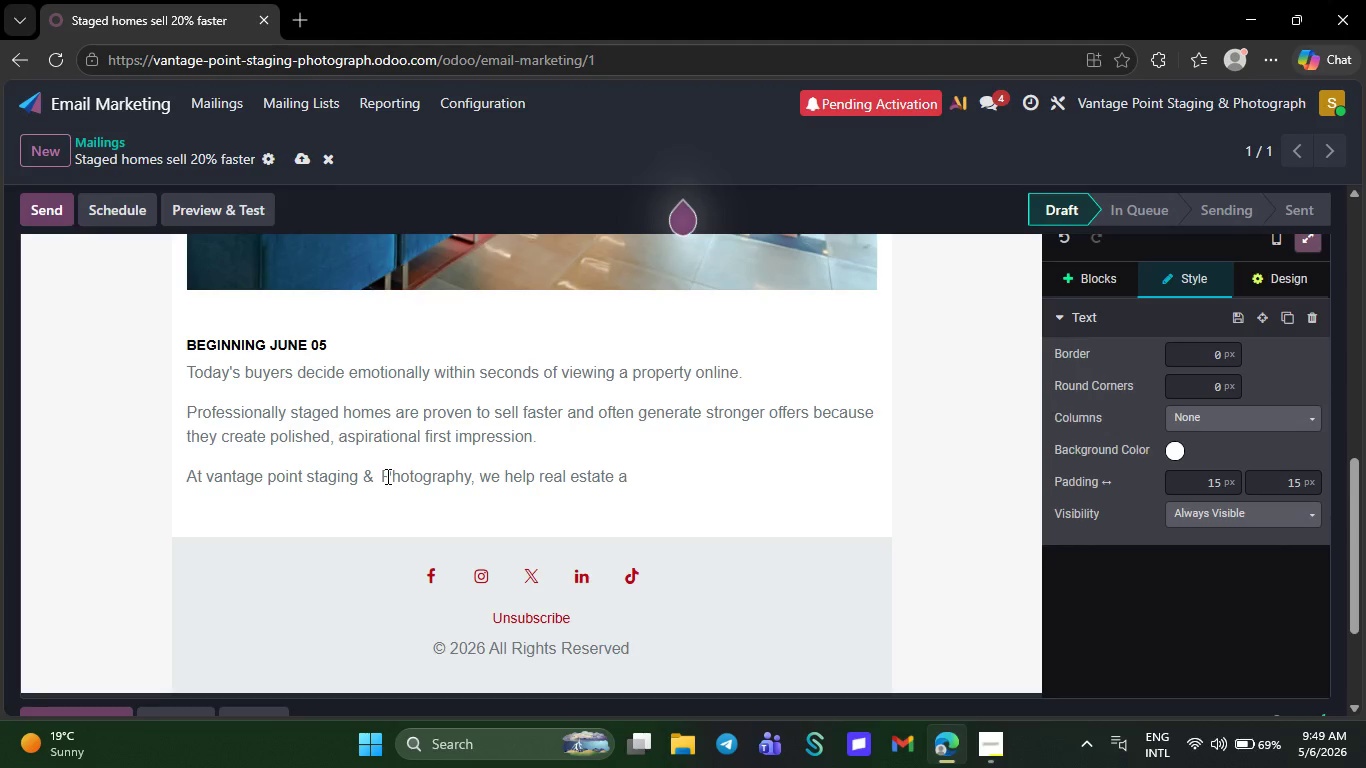 
wait(25.98)
 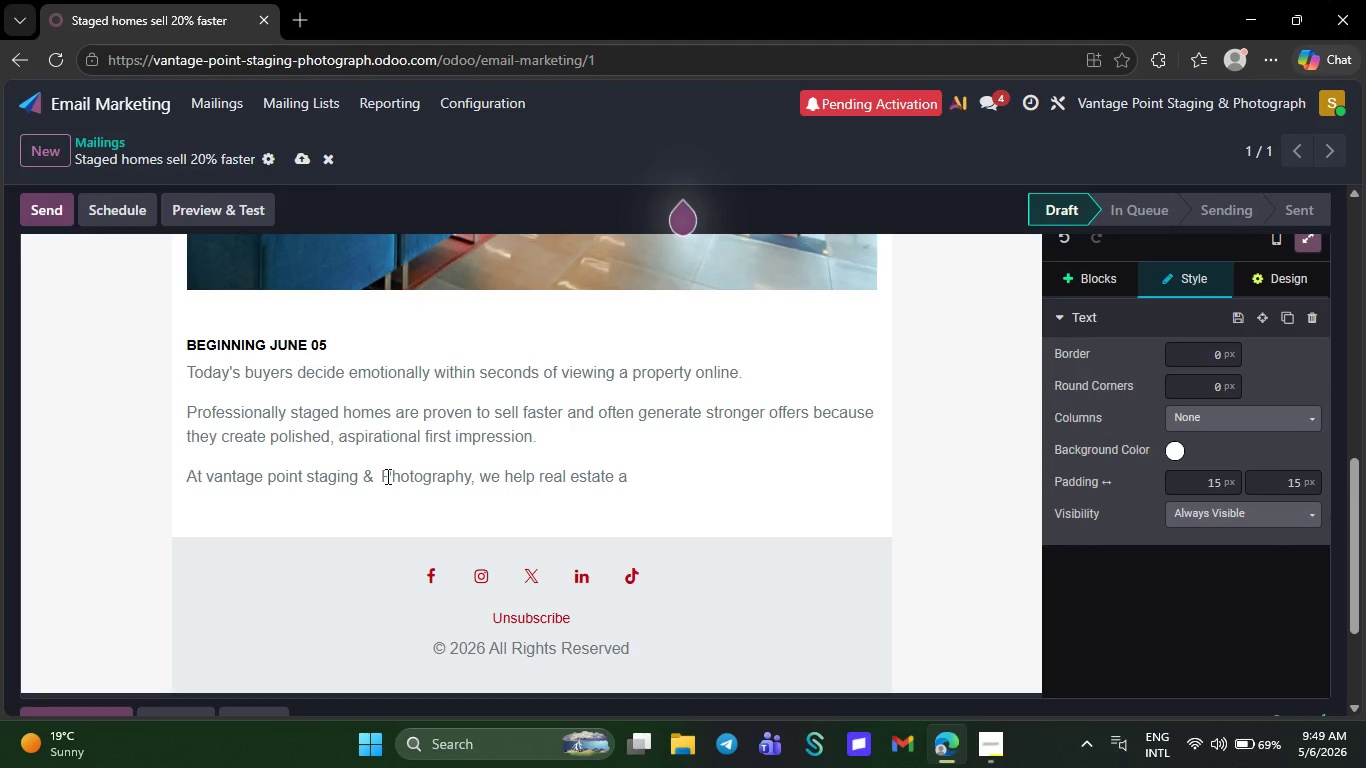 
key(G)
 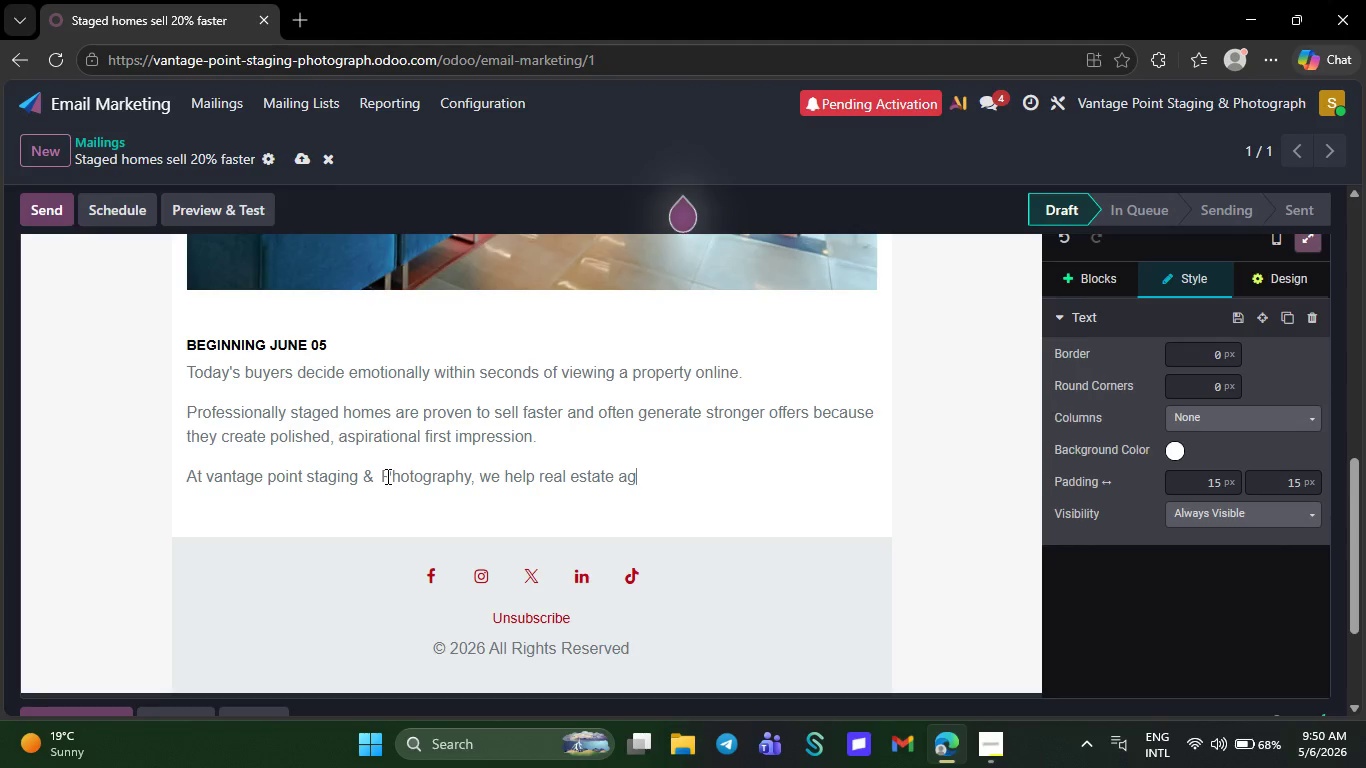 
wait(20.38)
 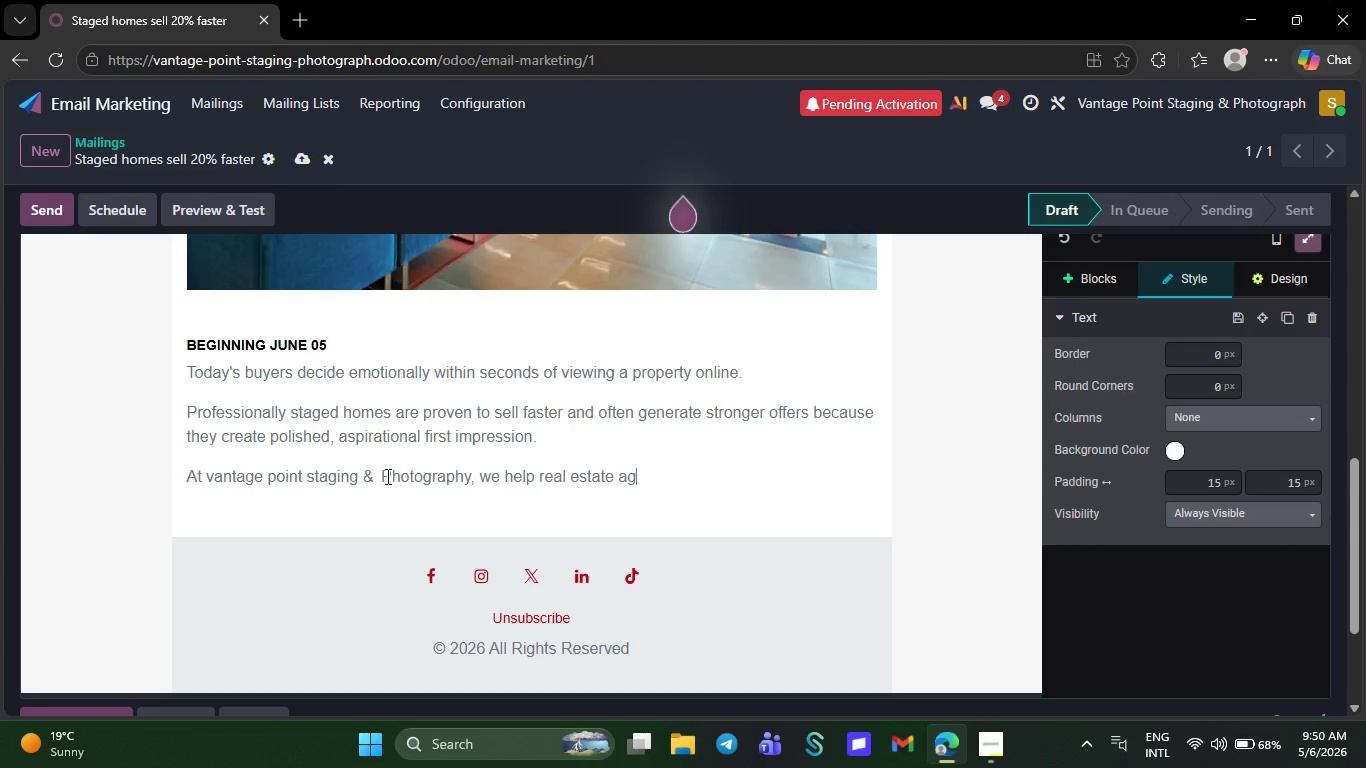 
type(ent)
 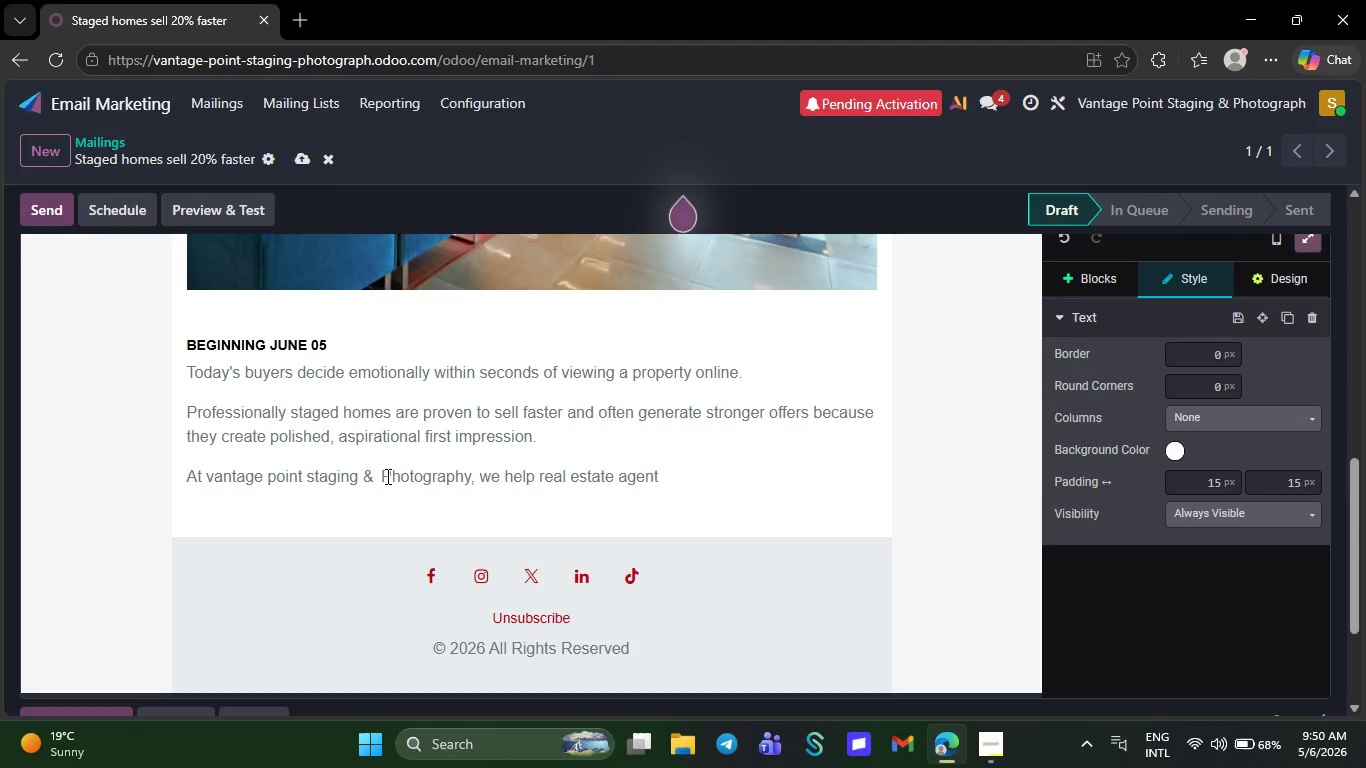 
key(S)
 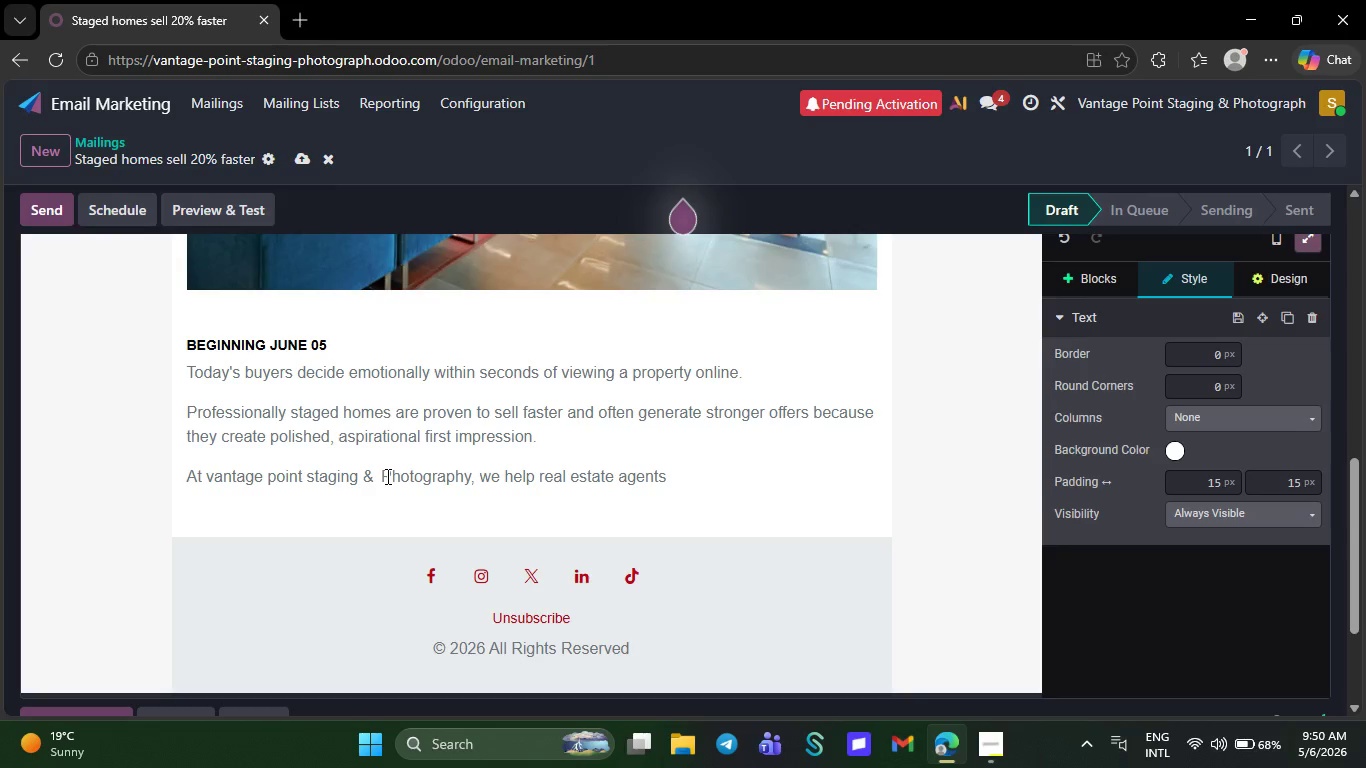 
key(Space)
 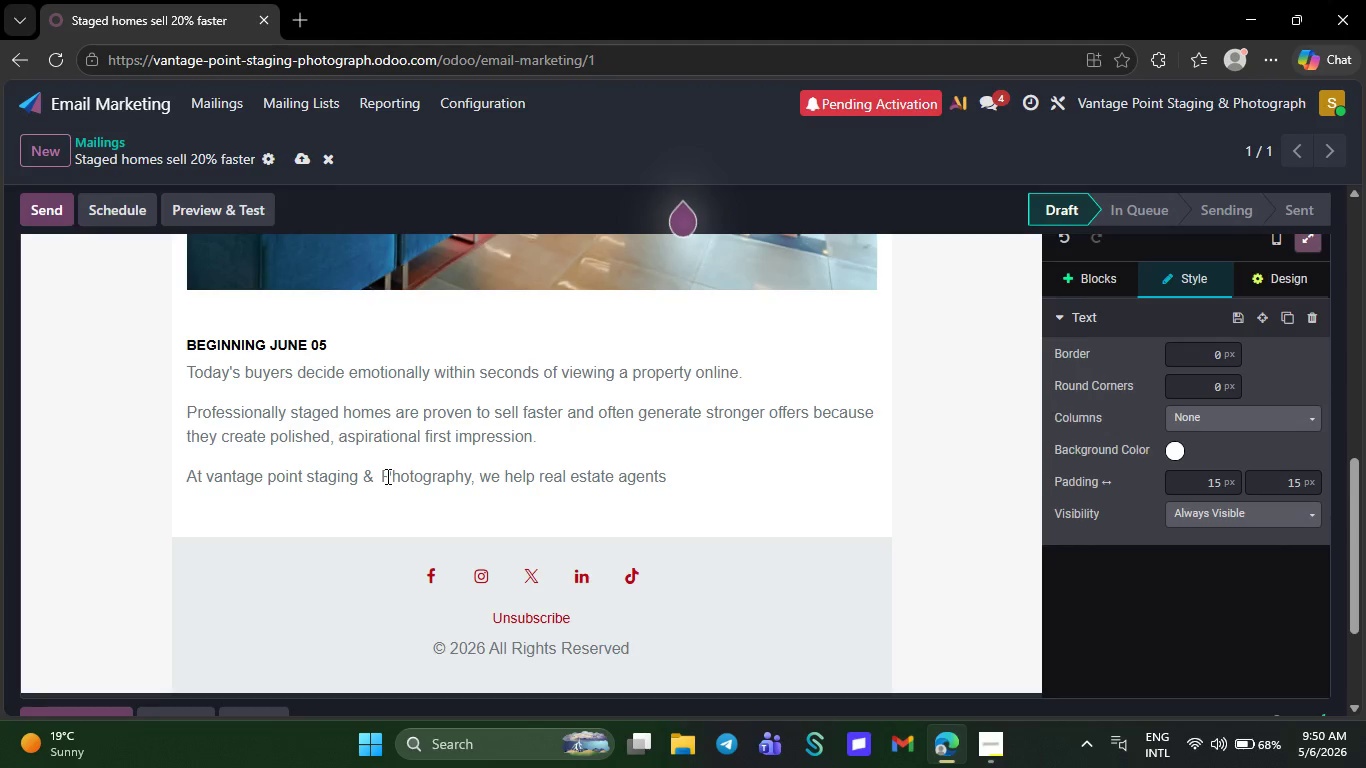 
type(pr)
 